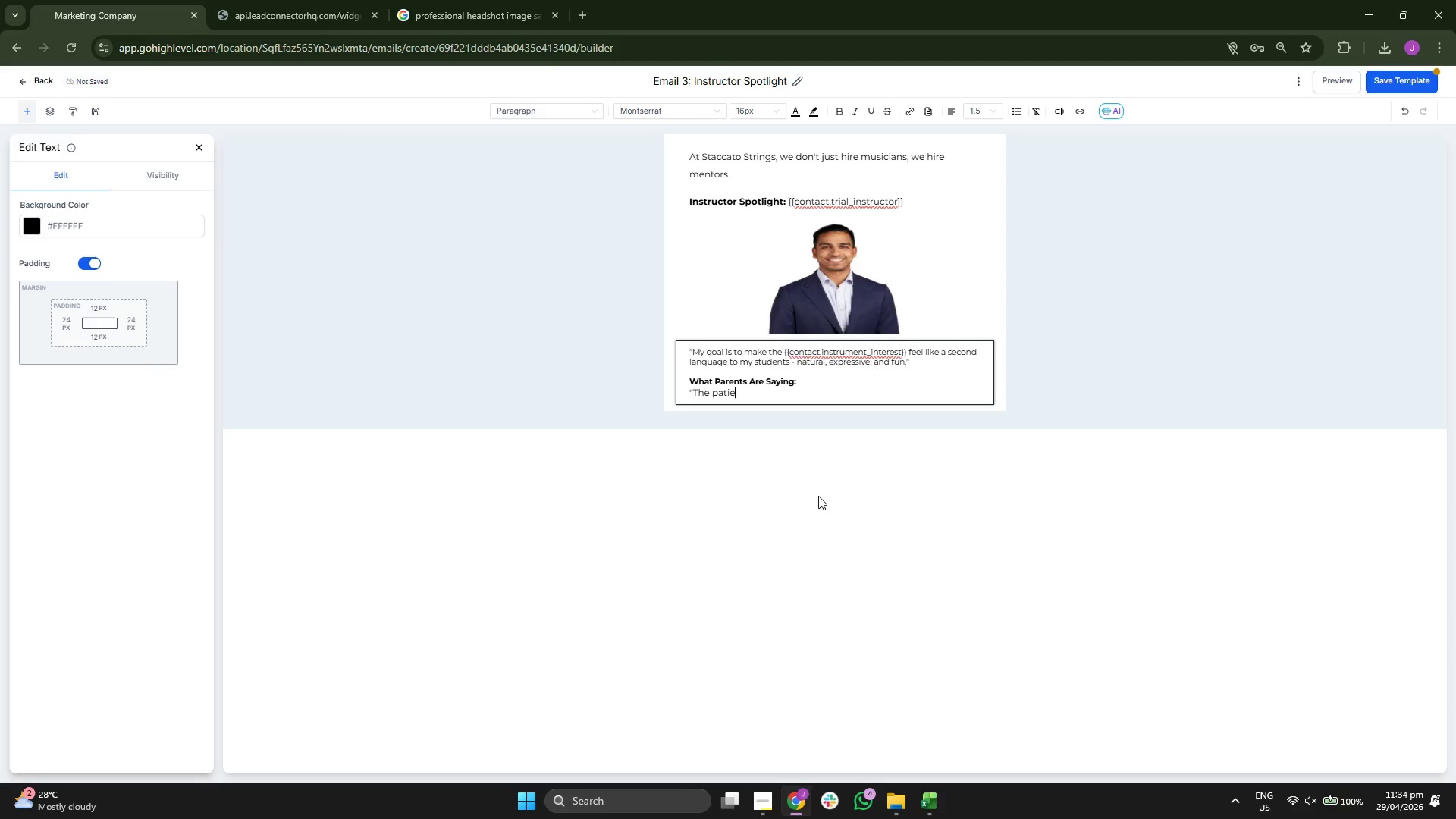 
type(nce s)
 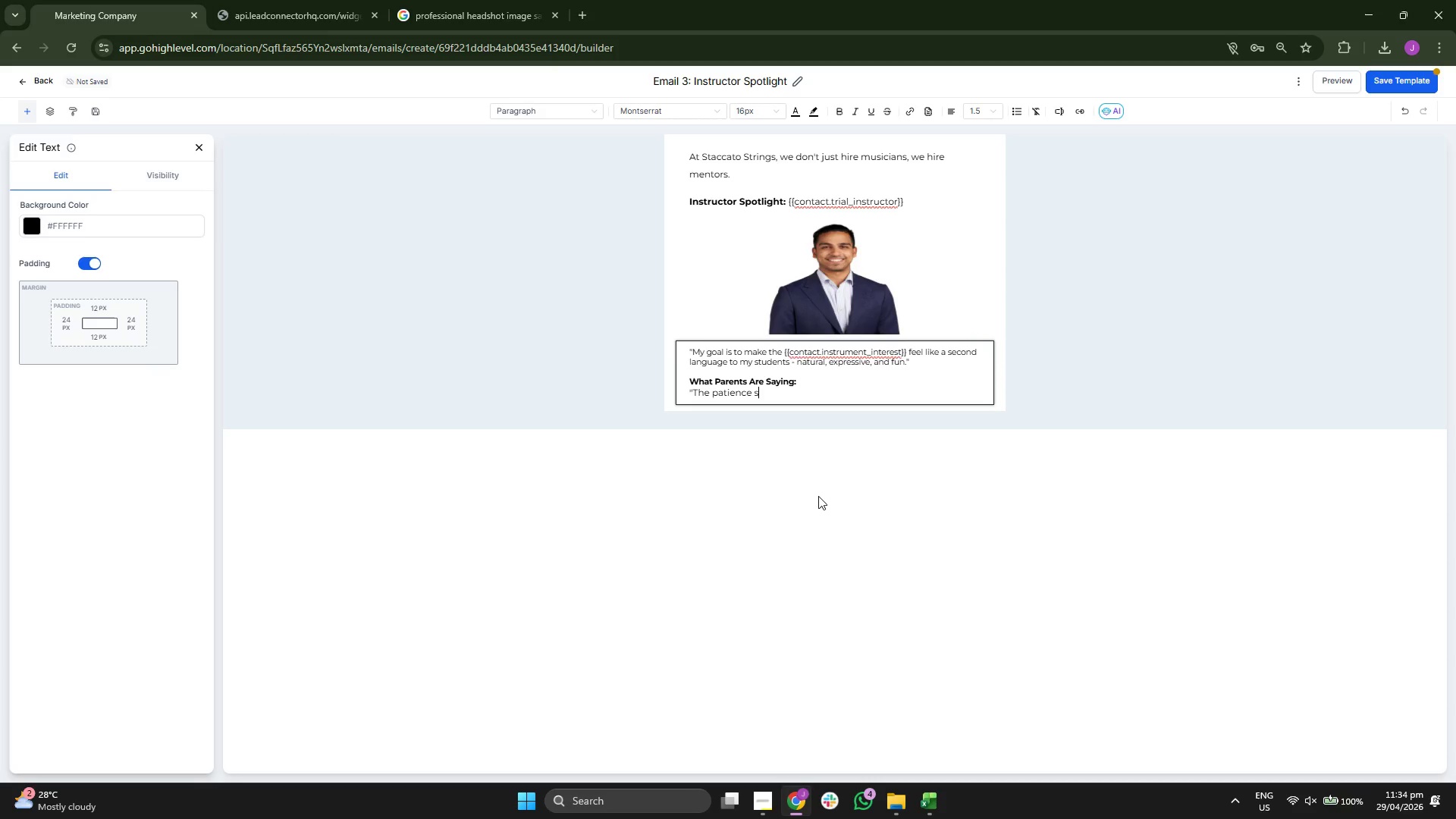 
key(H)
 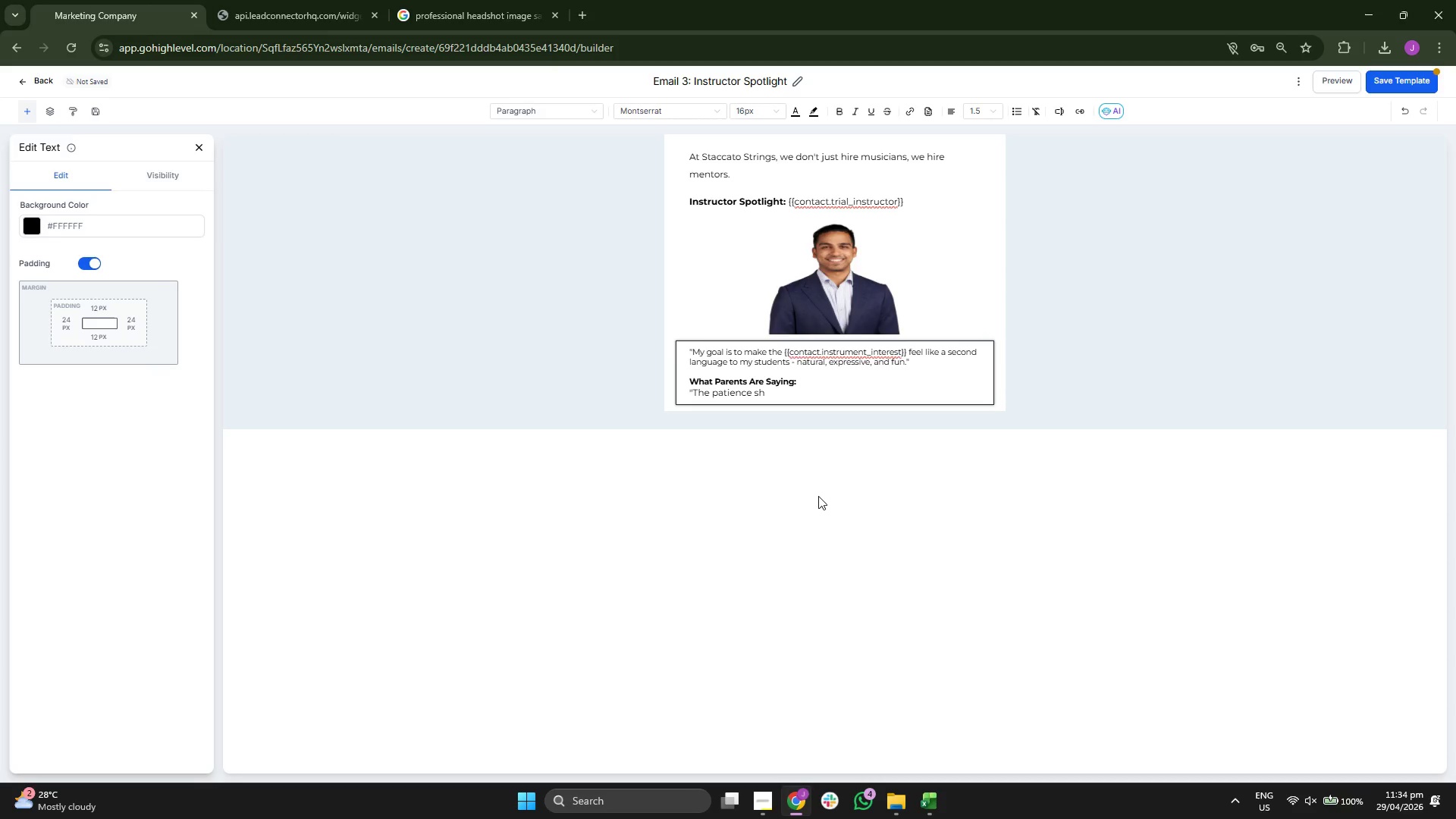 
type(own dur)
 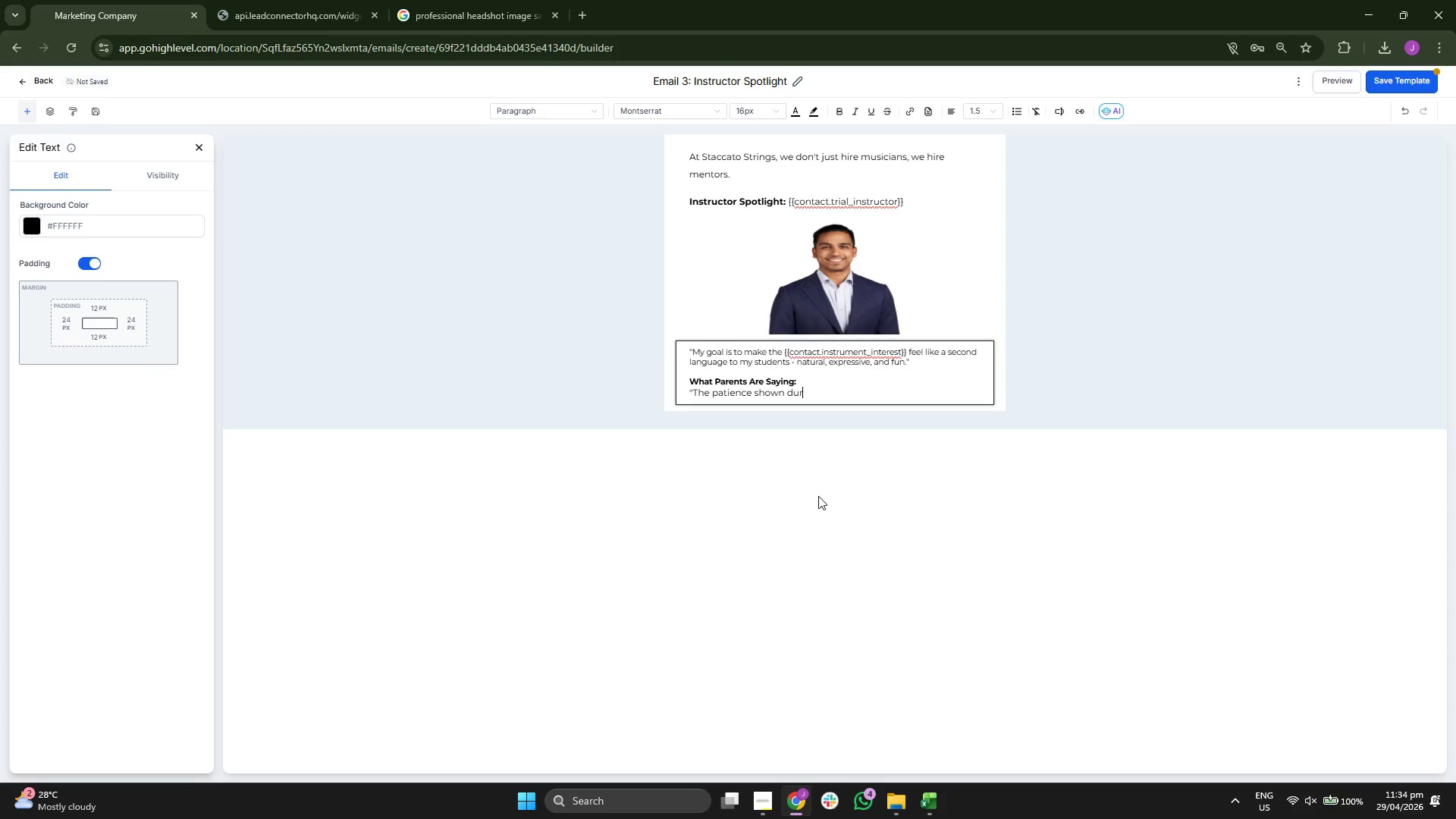 
type(ing th)
 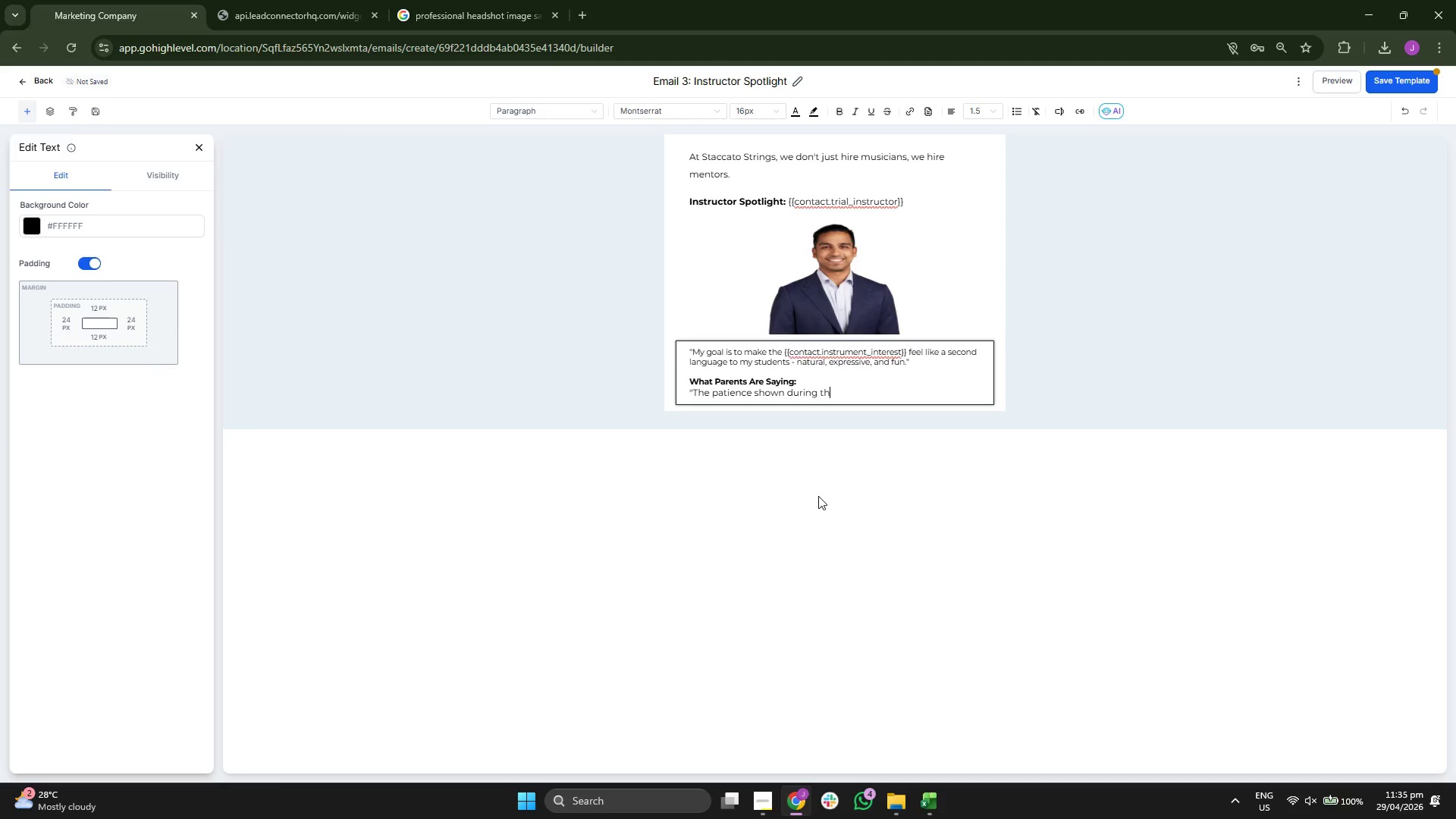 
type(e trial lesson was incredible)
 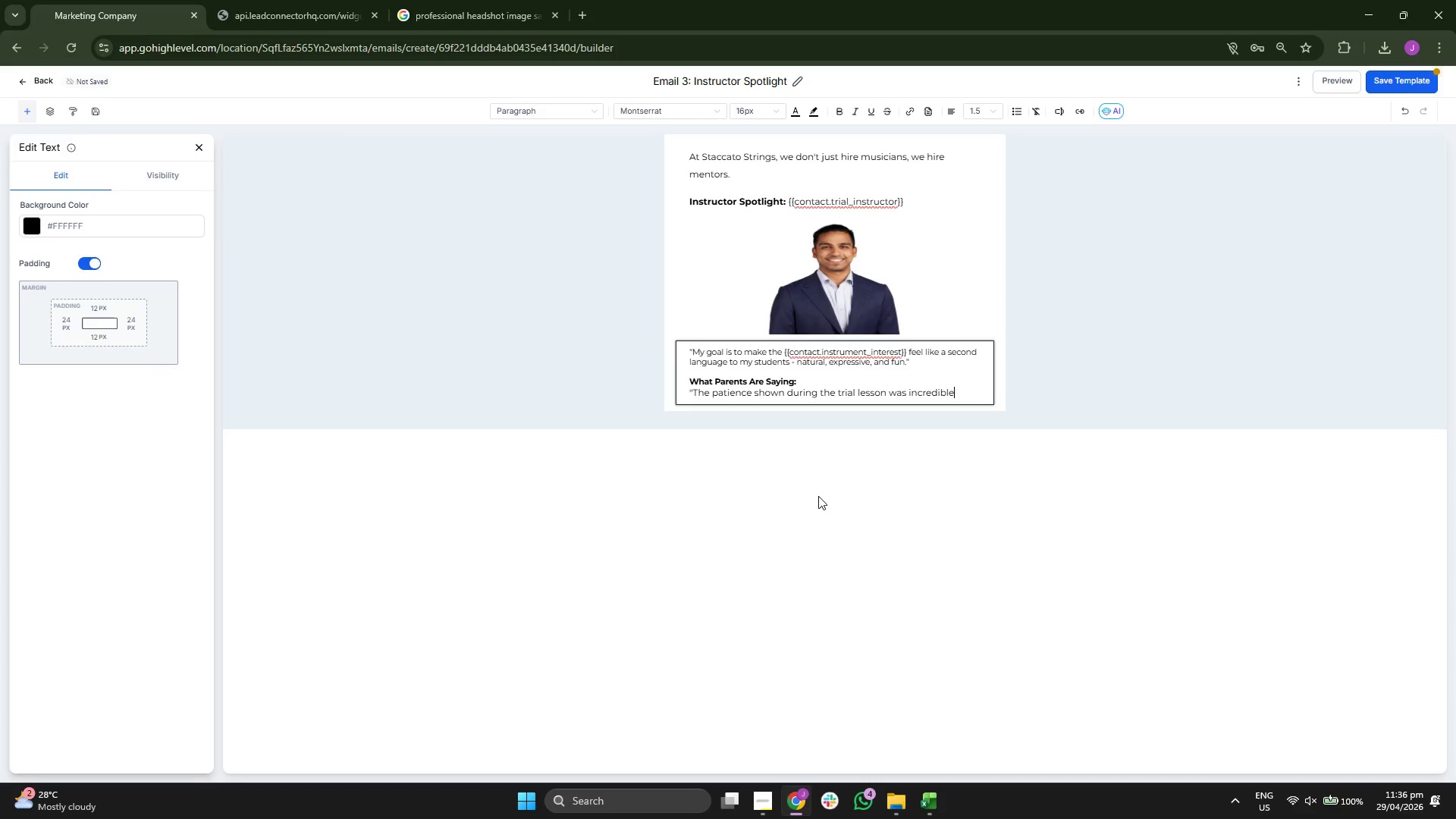 
type(. My daug)
 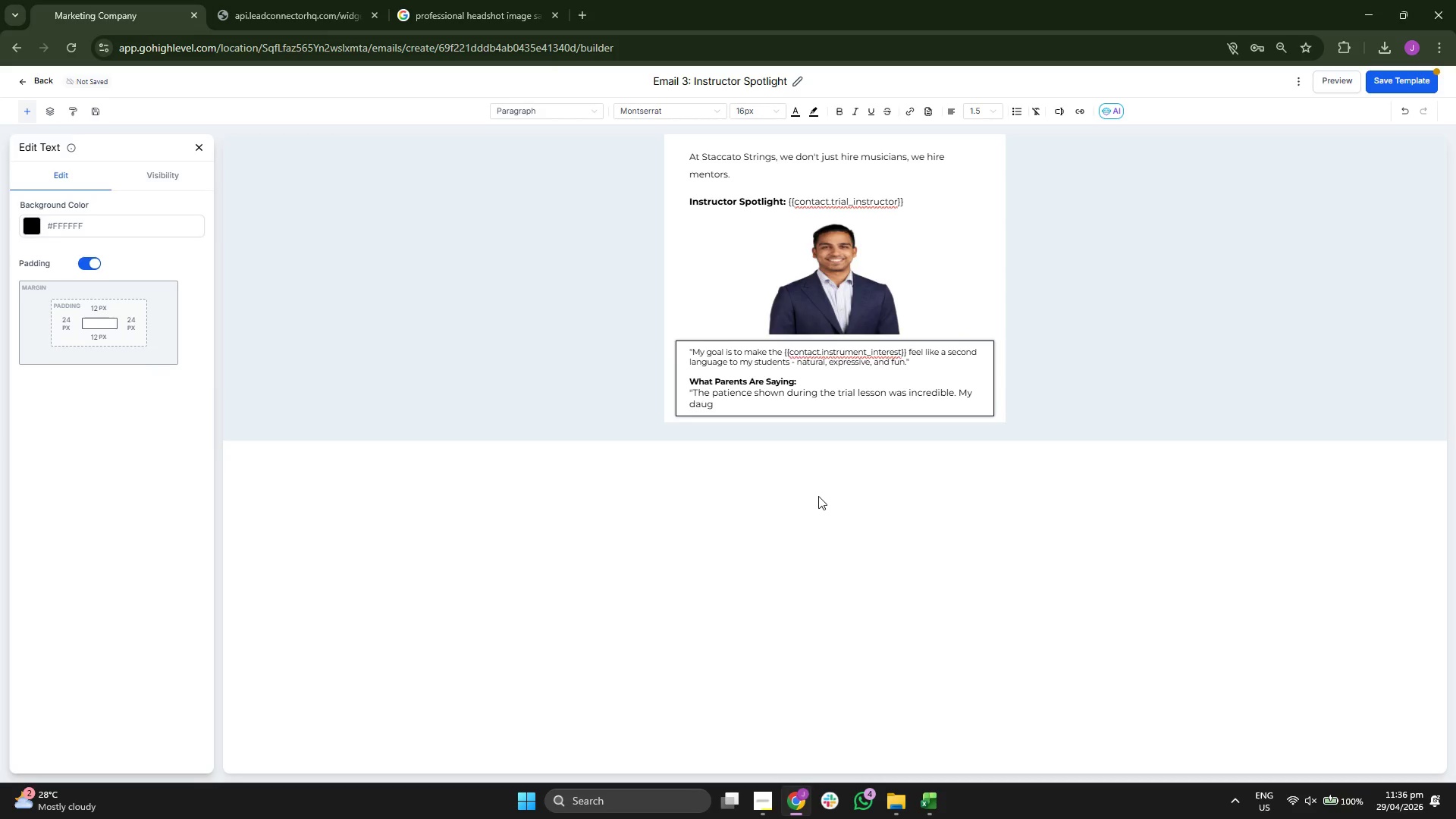 
type(hter has)
 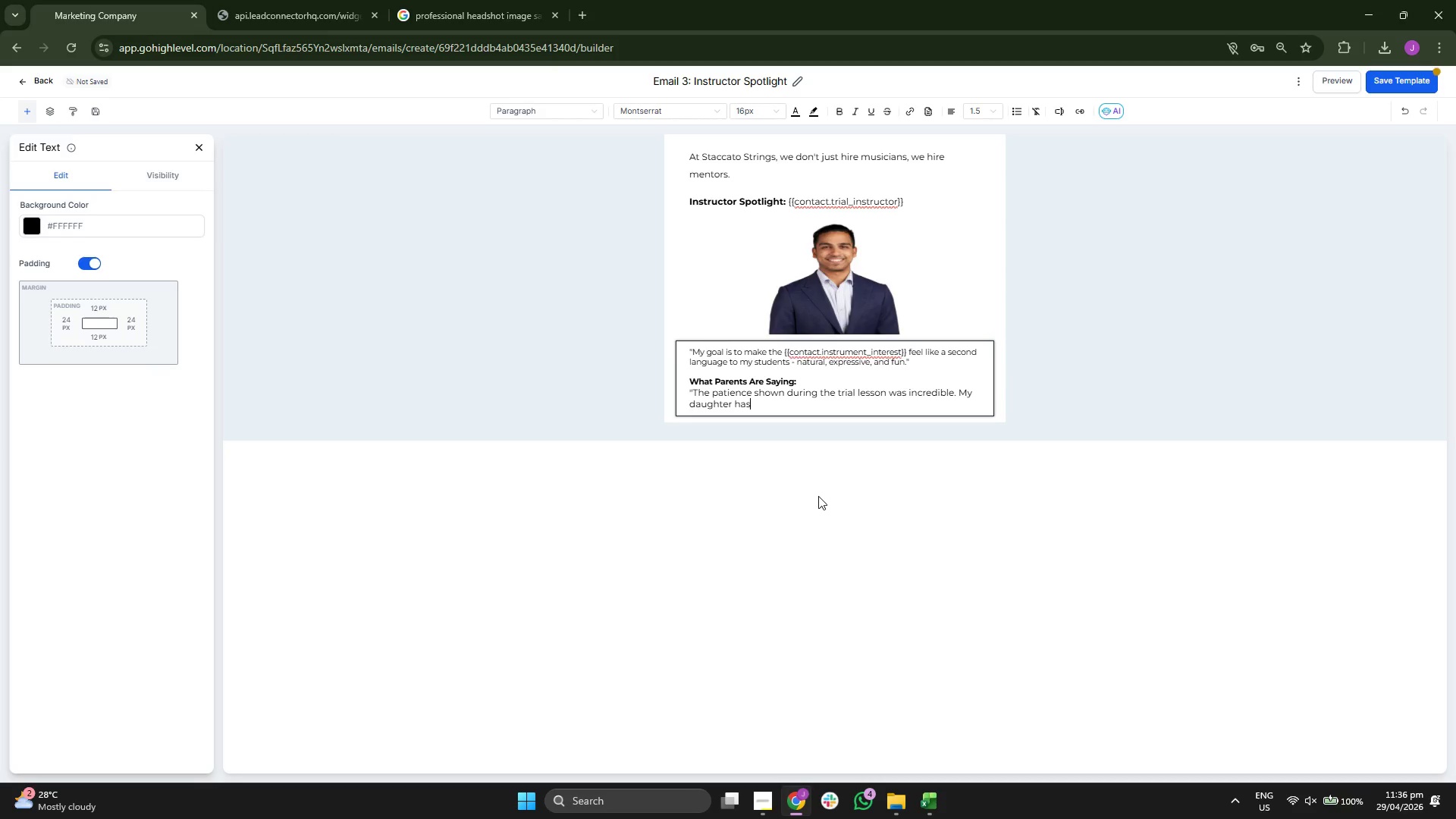 
type(n't stopped talking about it!" - )
 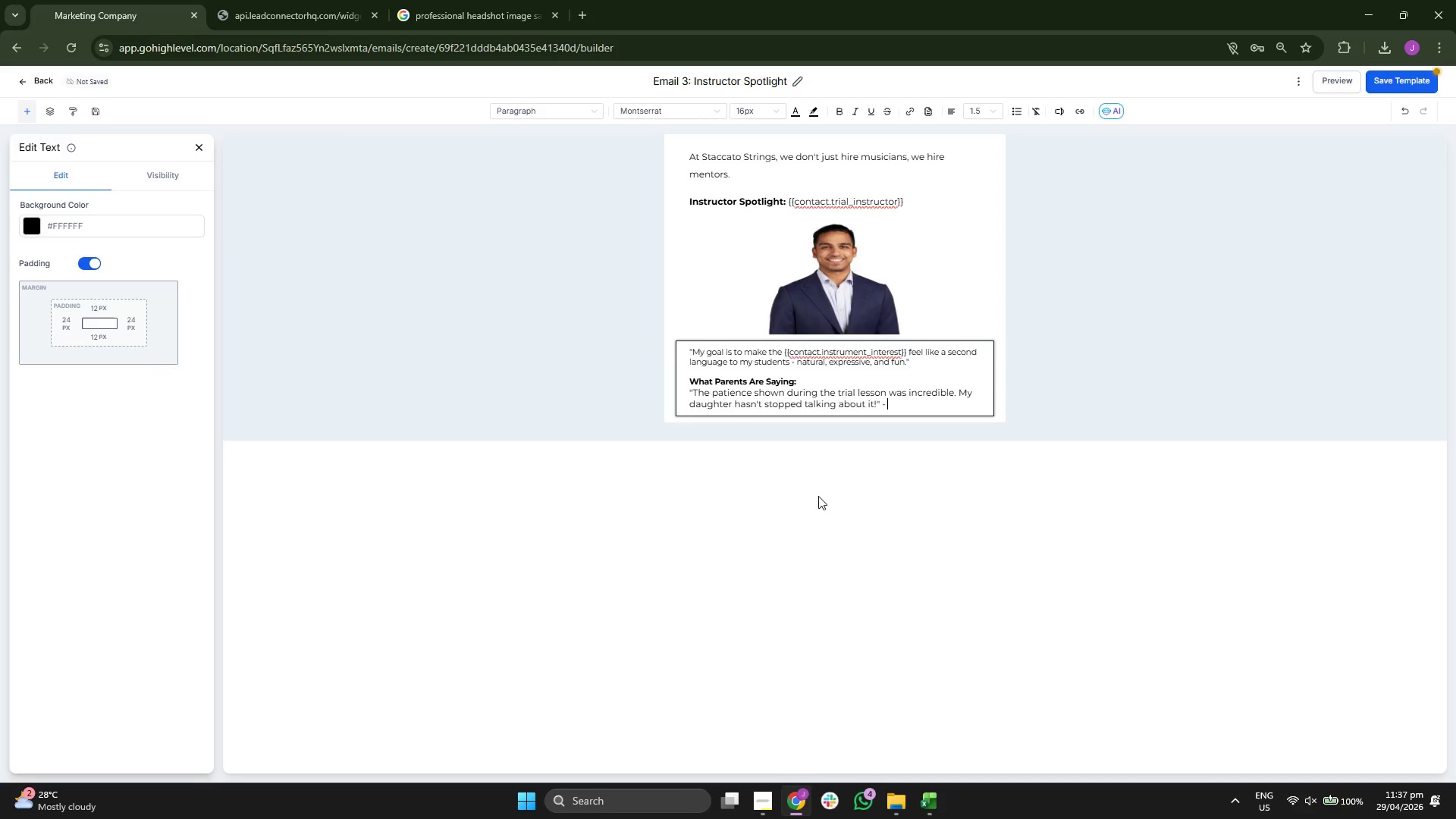 
left_click([482, 0])
 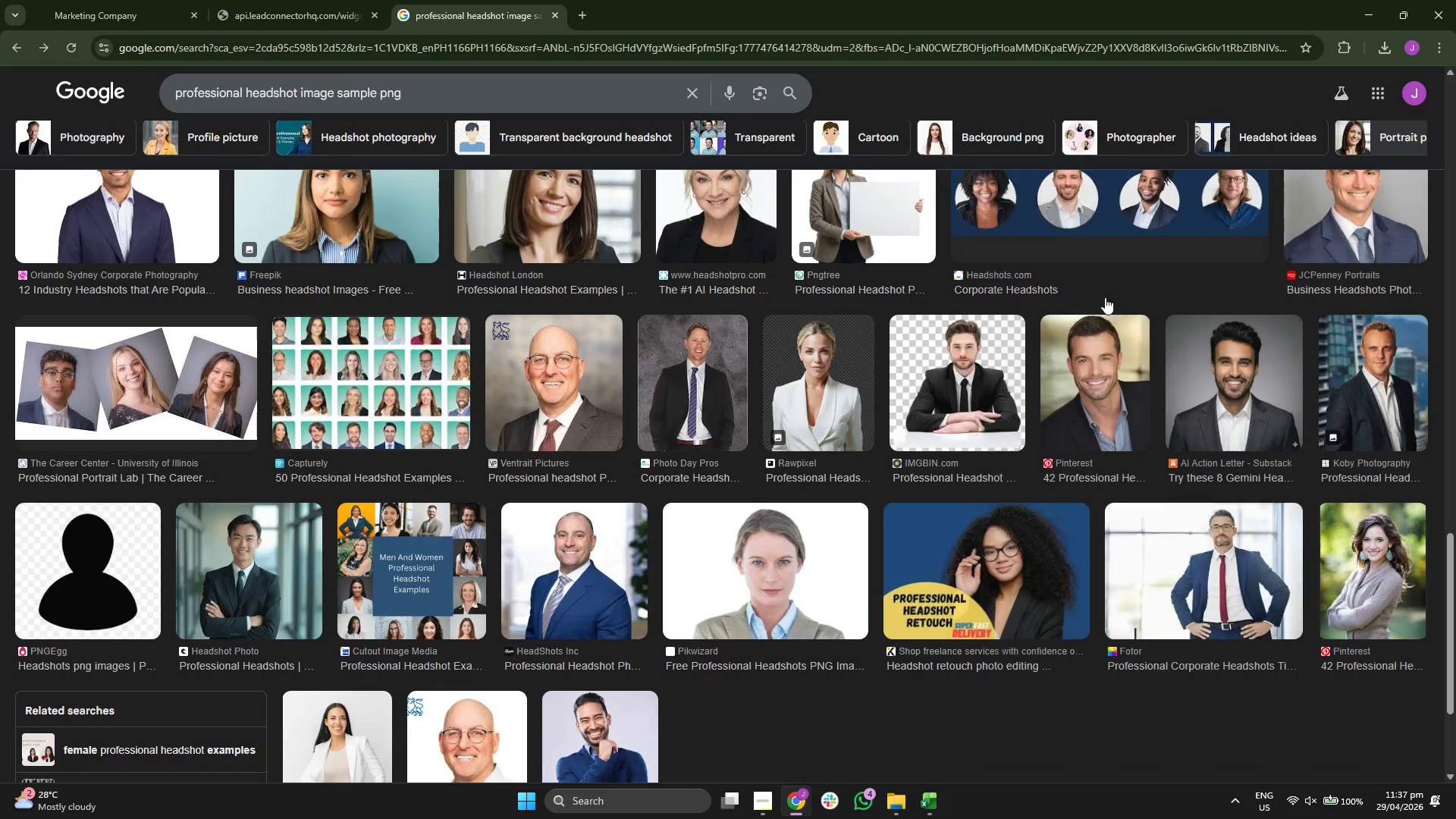 
scroll: coordinate [826, 281], scroll_direction: down, amount: 2.0
 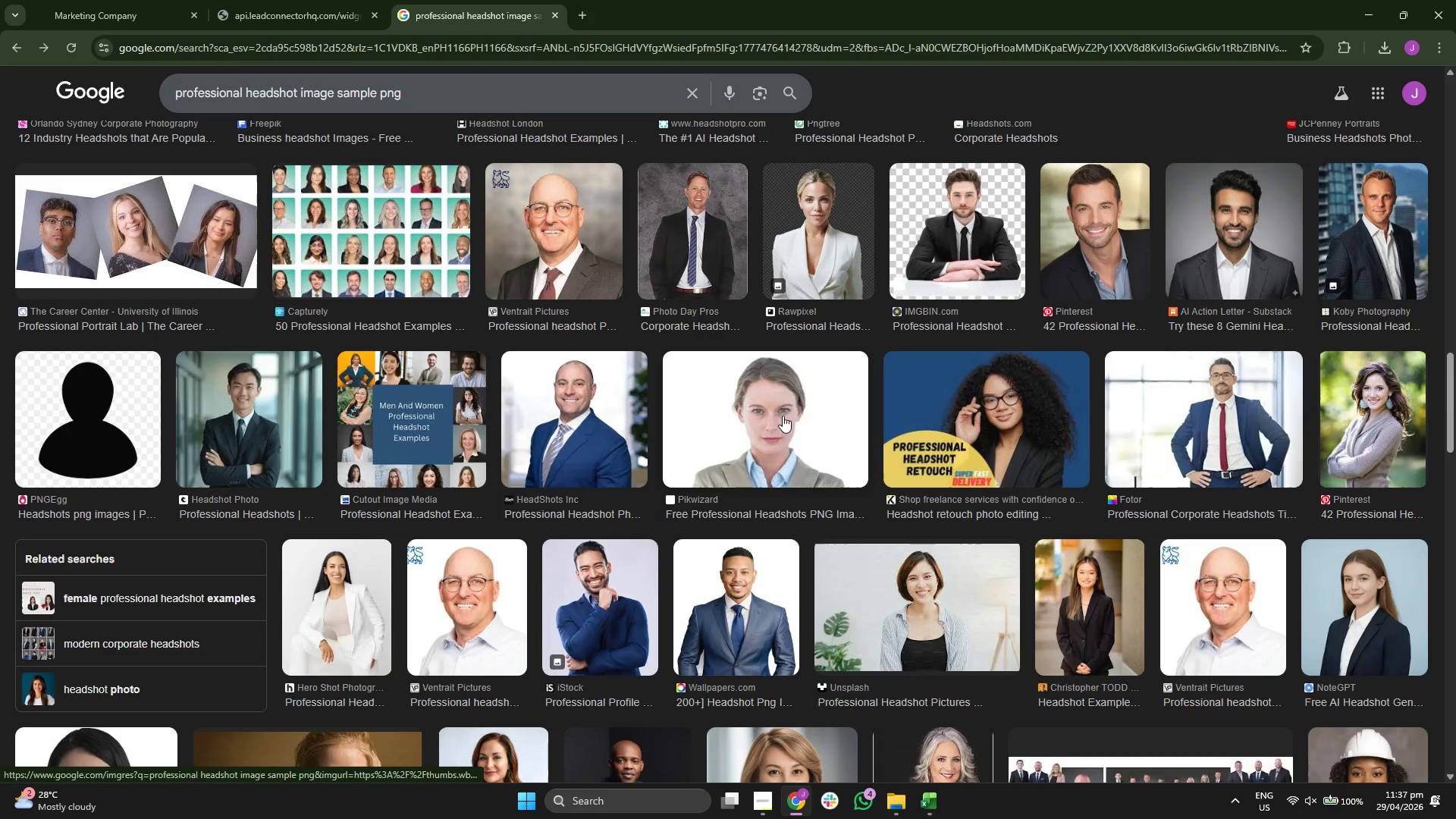 
left_click([789, 410])
 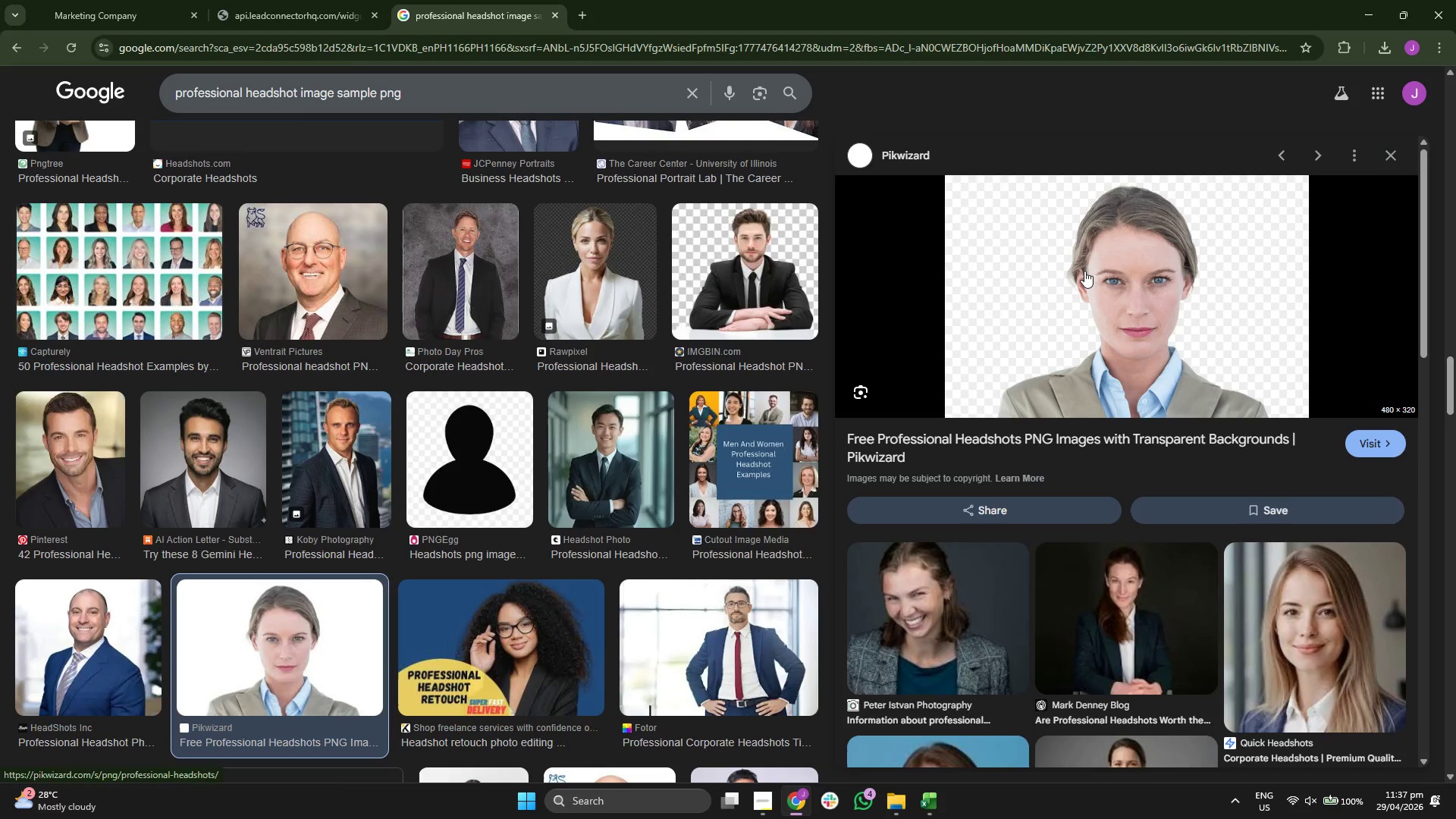 
right_click([1084, 271])
 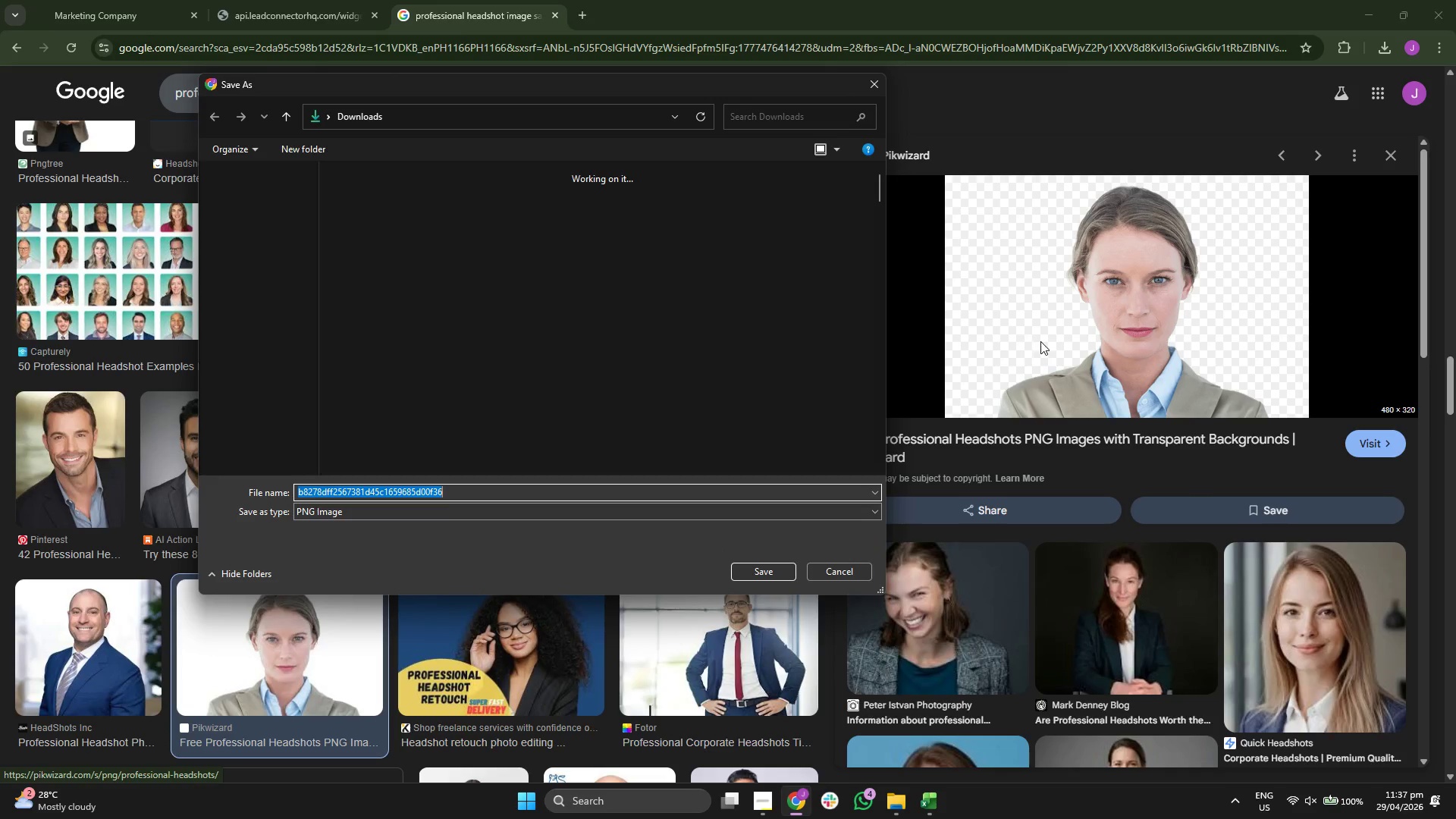 
wait(6.67)
 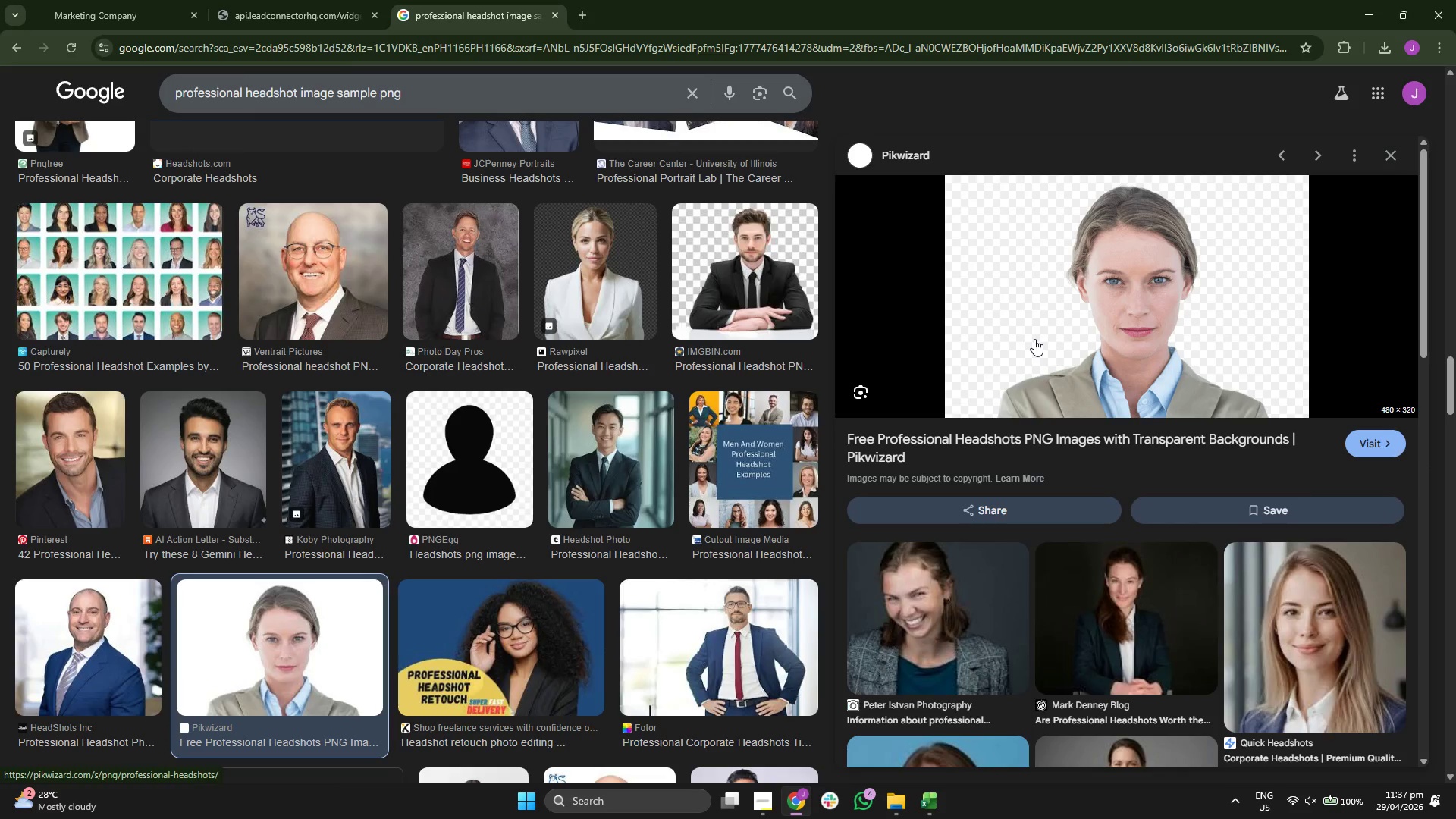 
left_click([259, 246])
 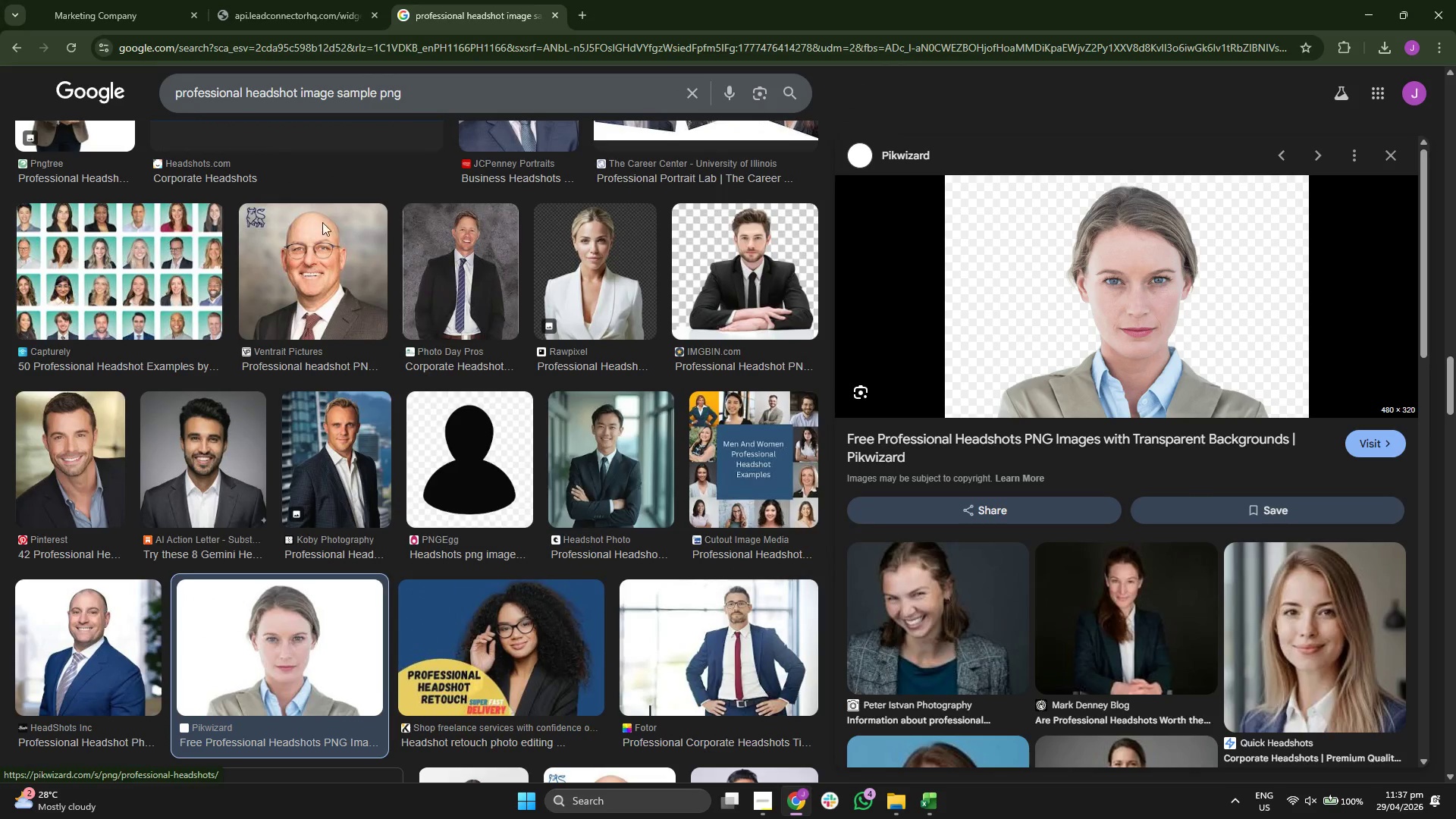 
left_click([141, 0])
 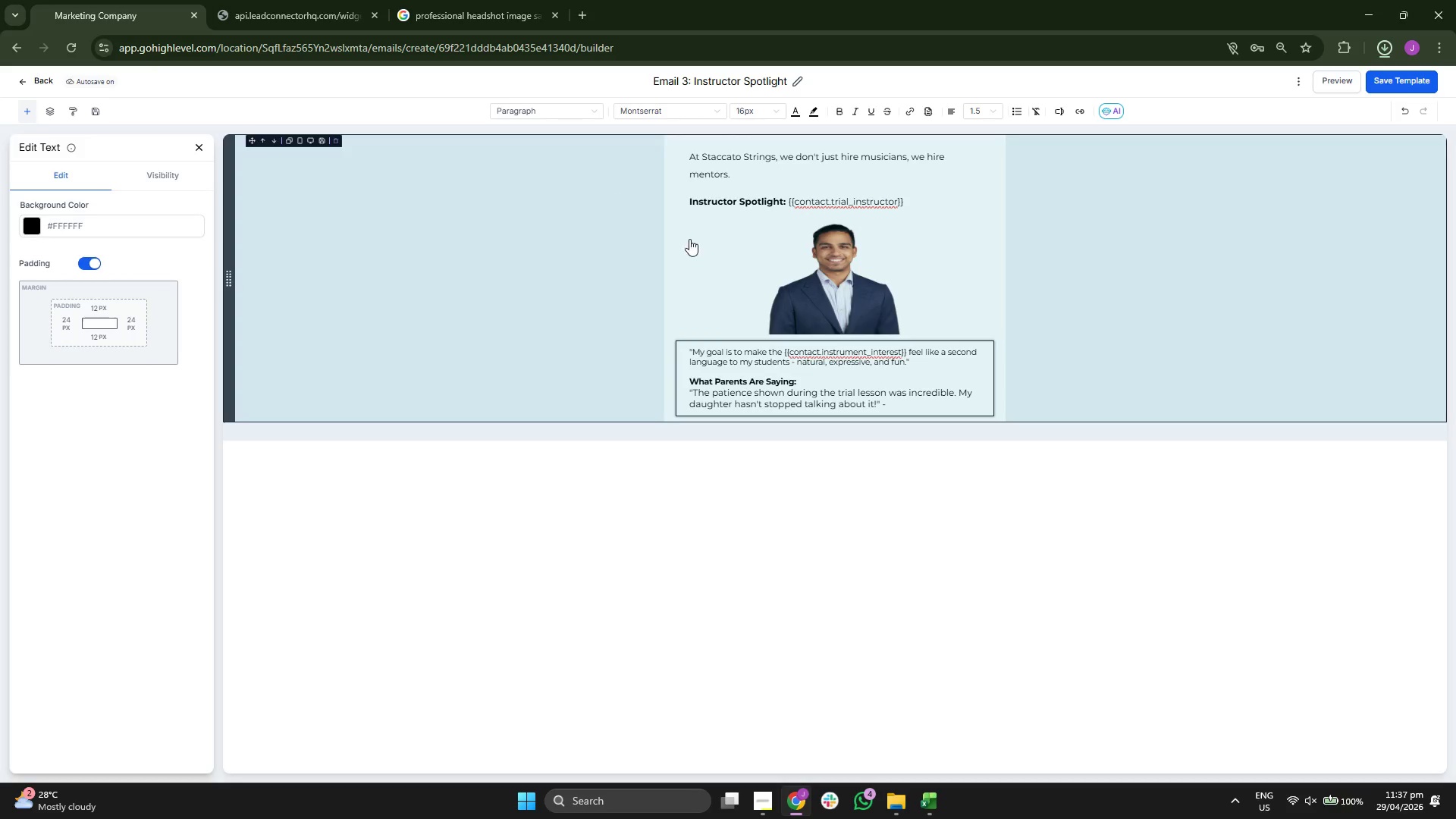 
left_click([804, 259])
 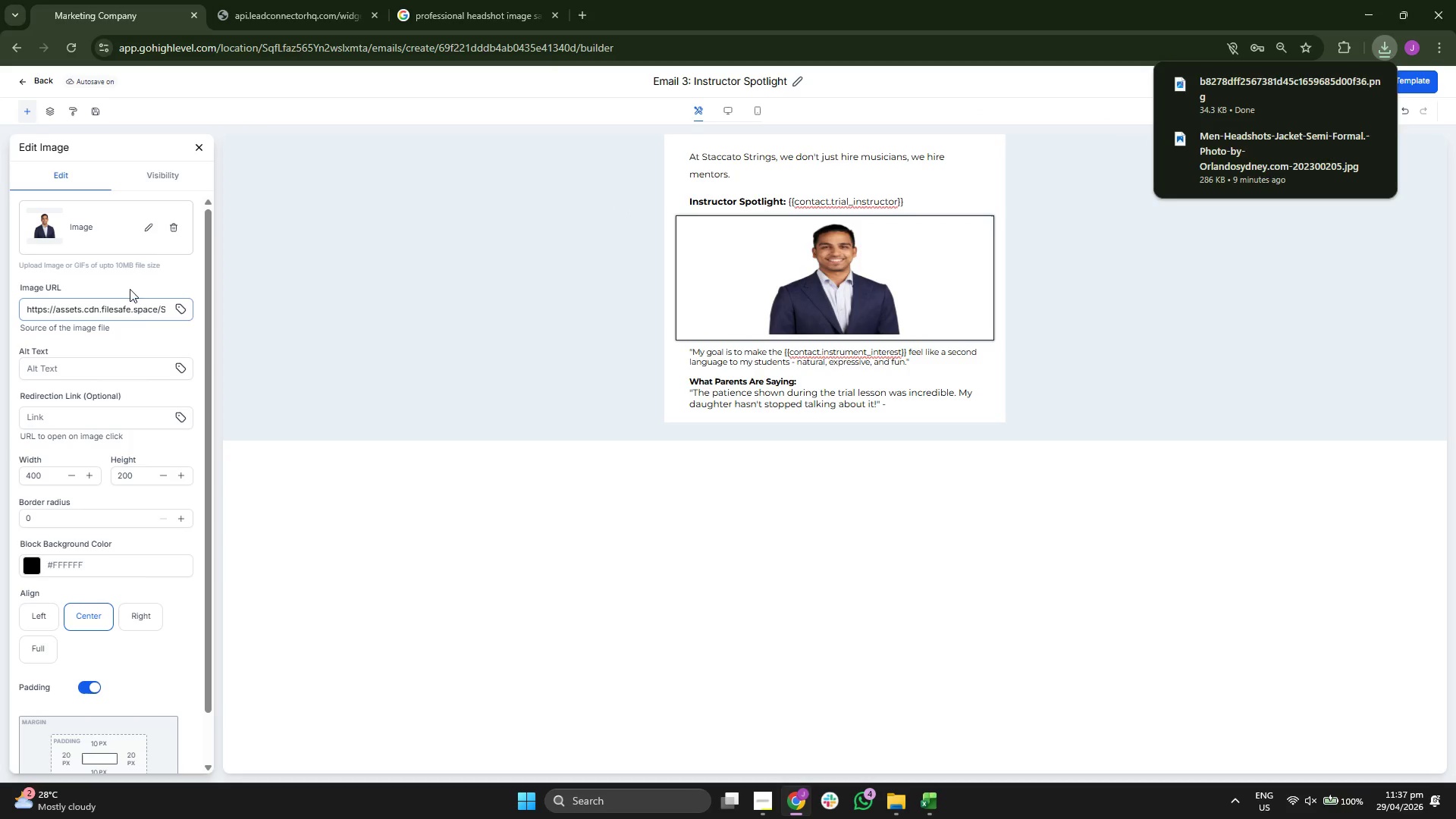 
left_click([146, 226])
 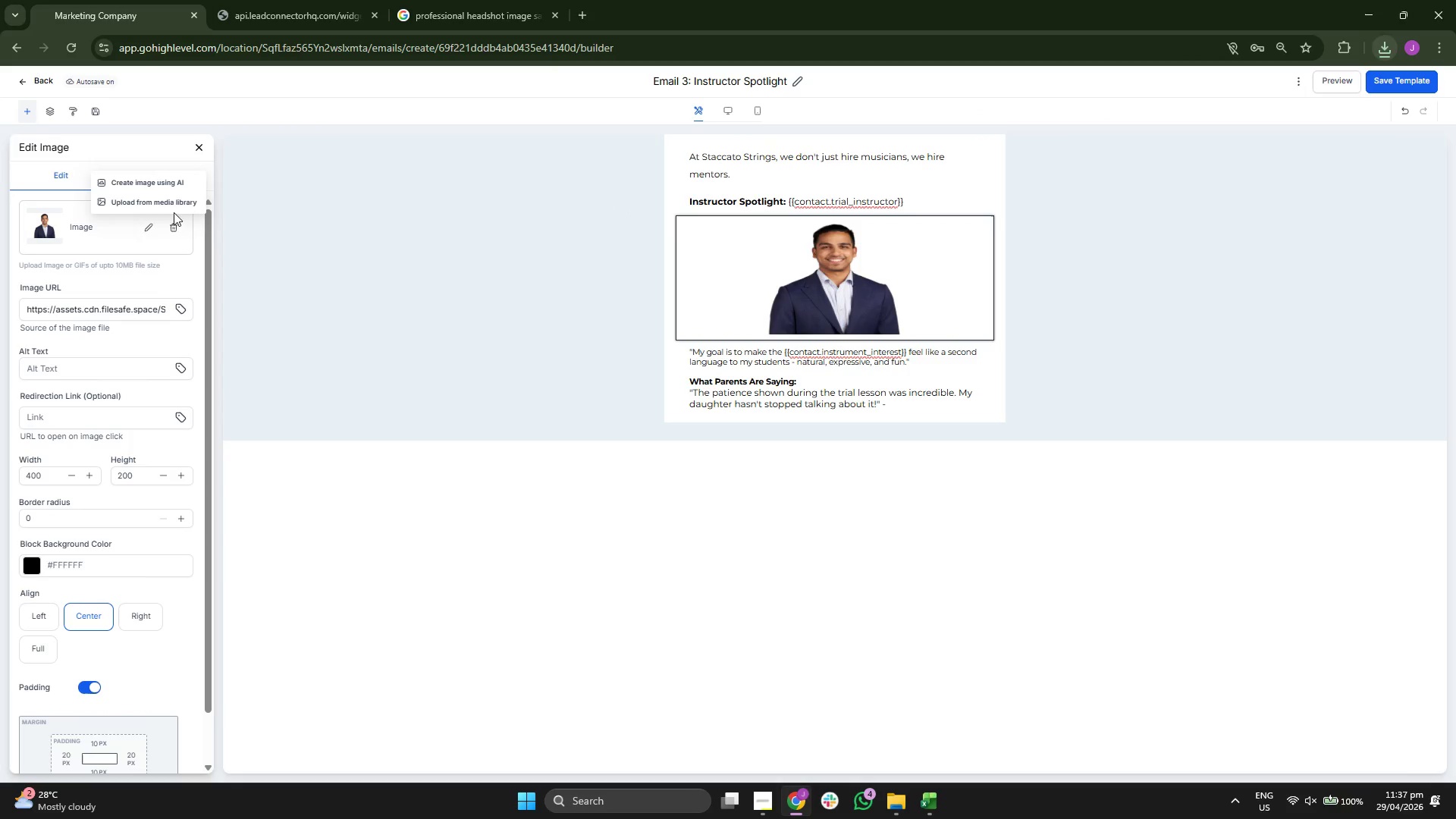 
left_click([168, 200])
 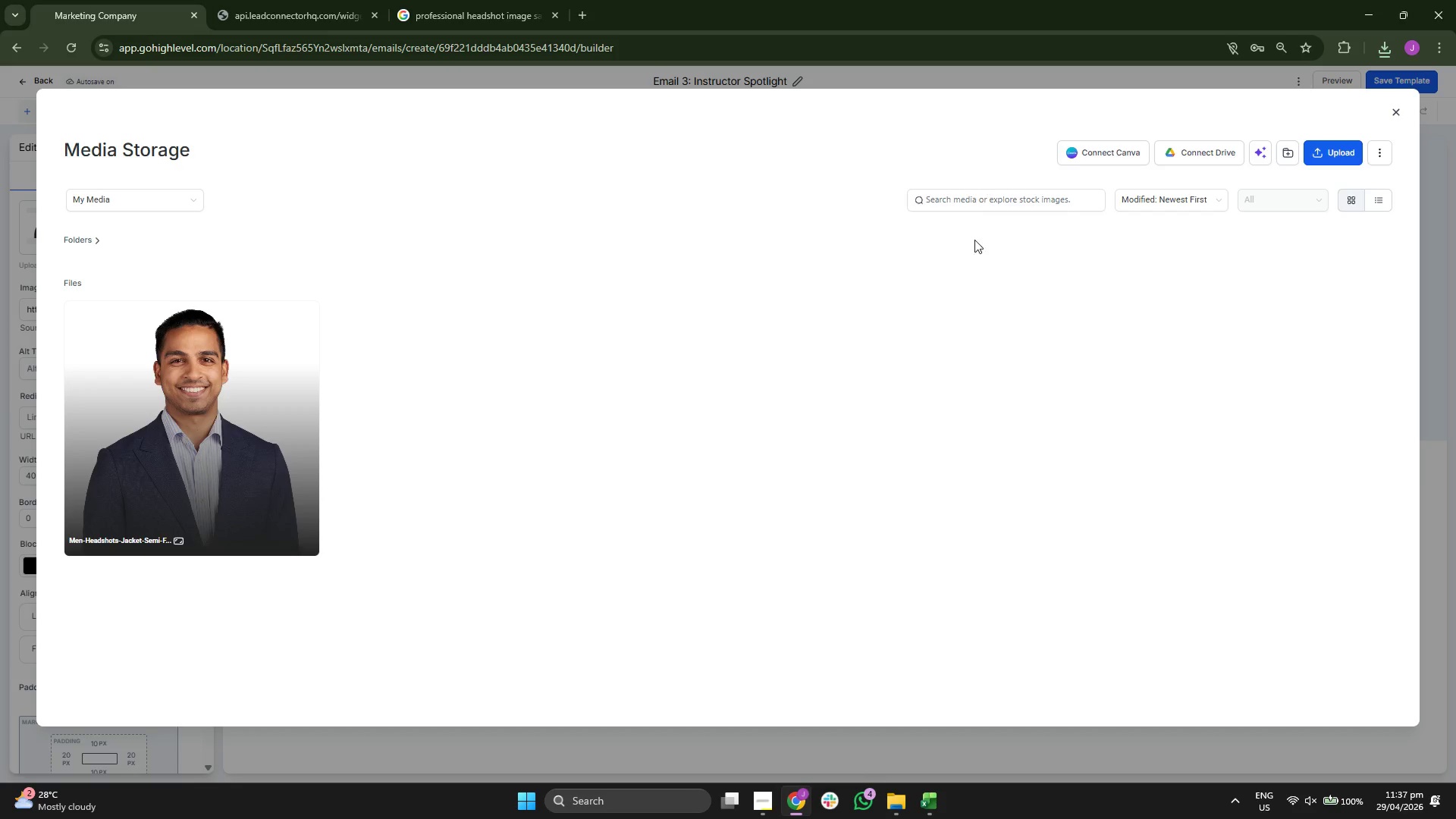 
left_click([1341, 151])
 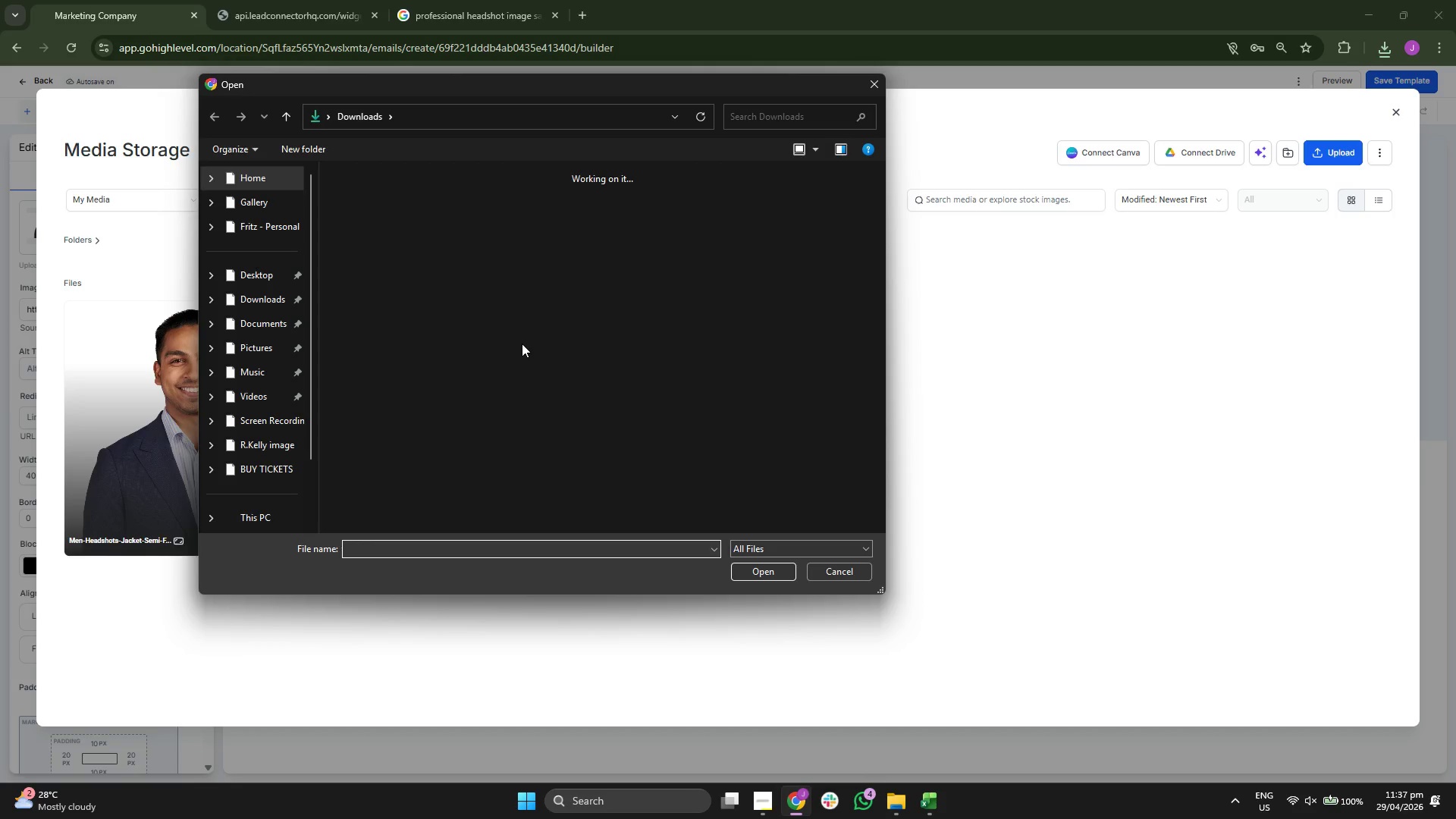 
double_click([378, 231])
 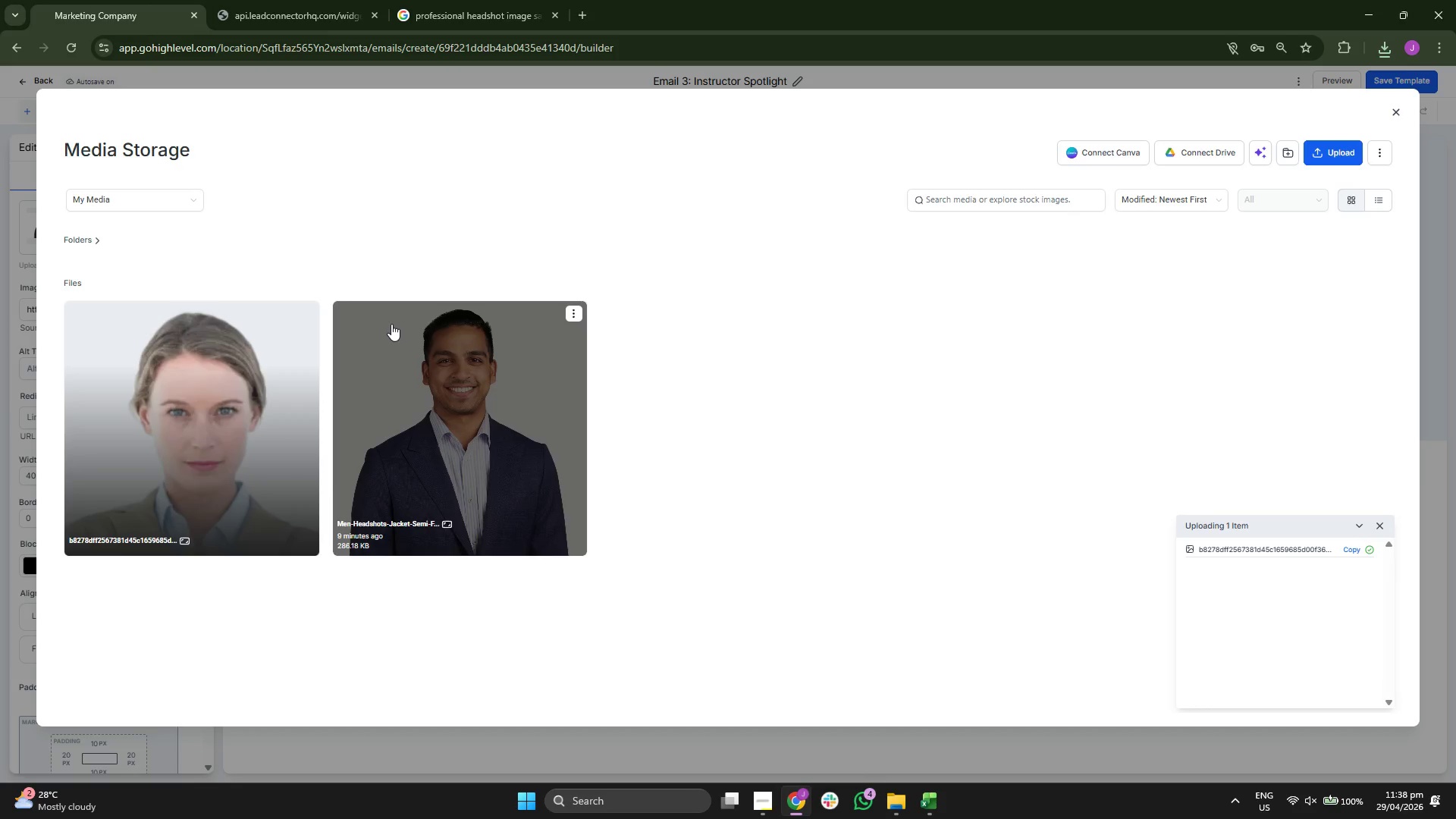 
wait(5.53)
 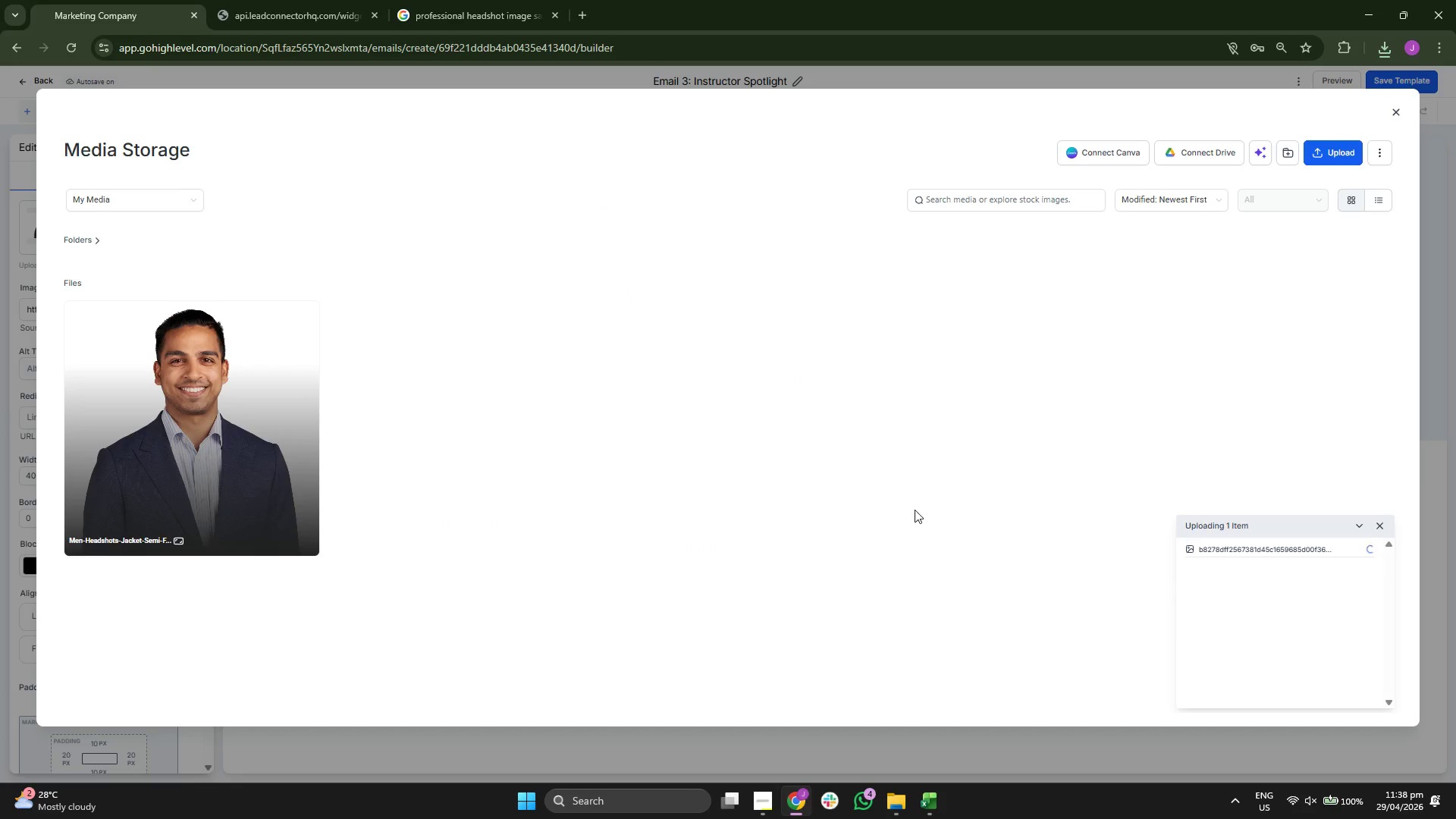 
double_click([119, 407])
 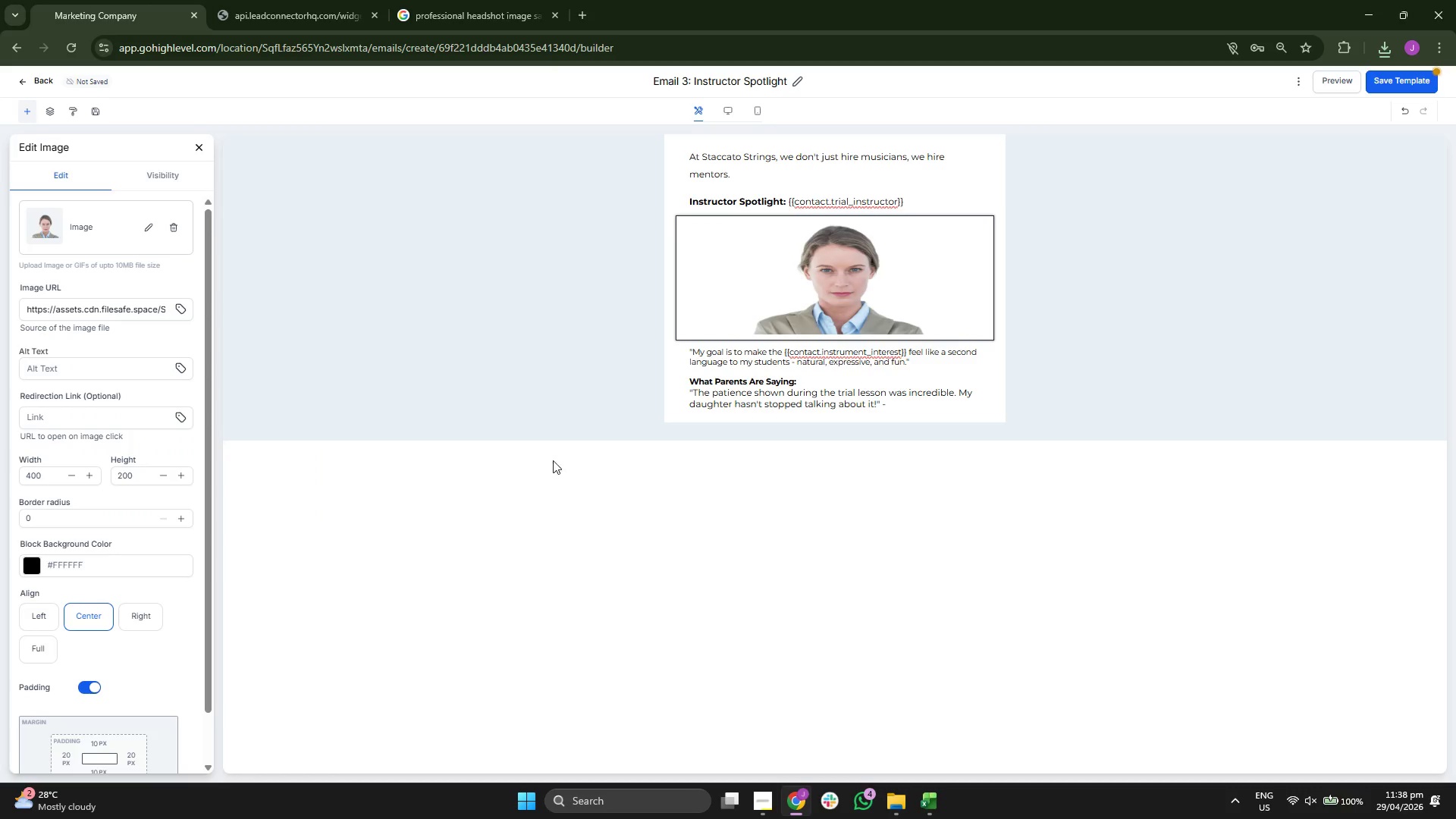 
left_click([914, 397])
 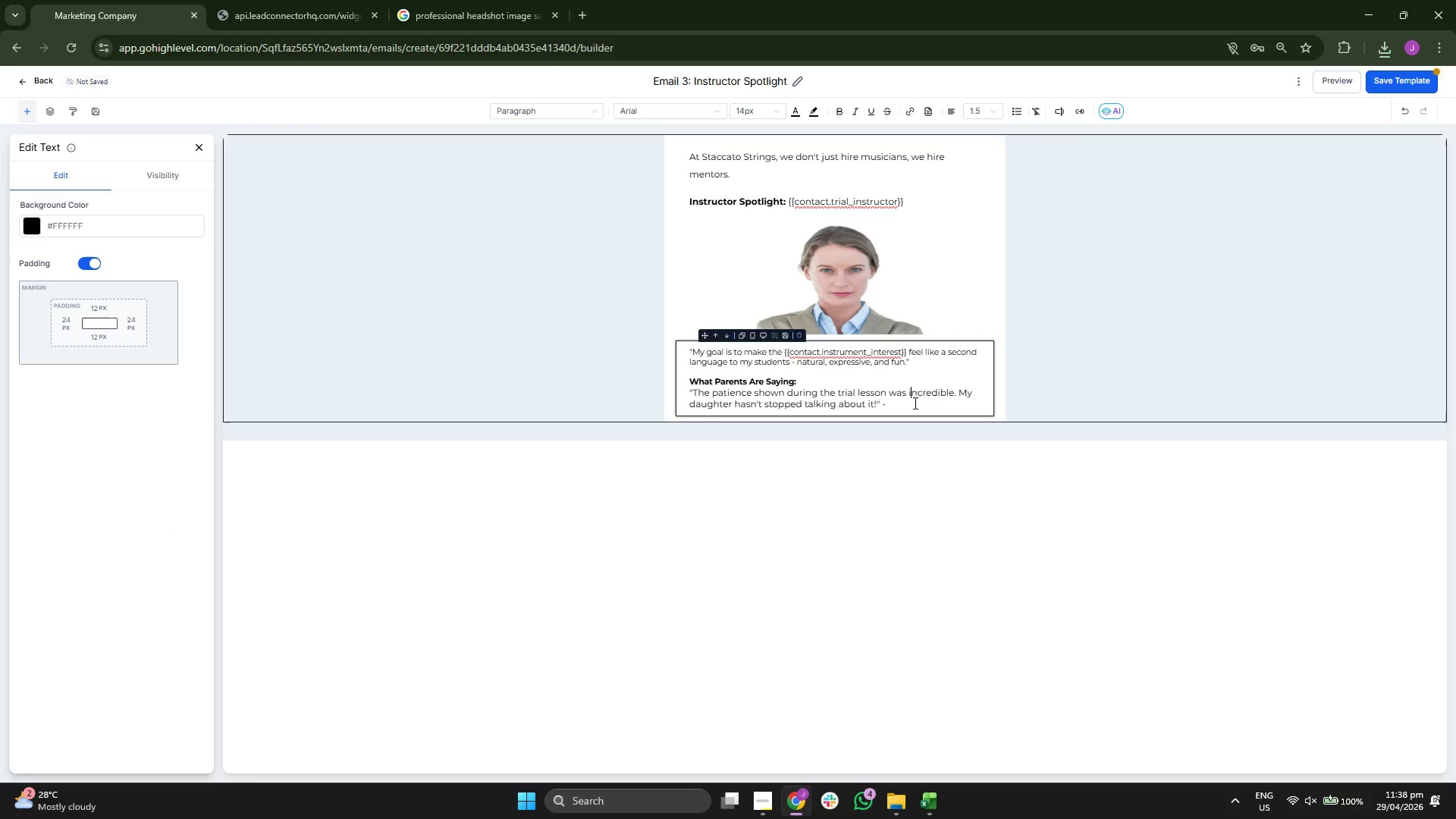 
left_click([914, 403])
 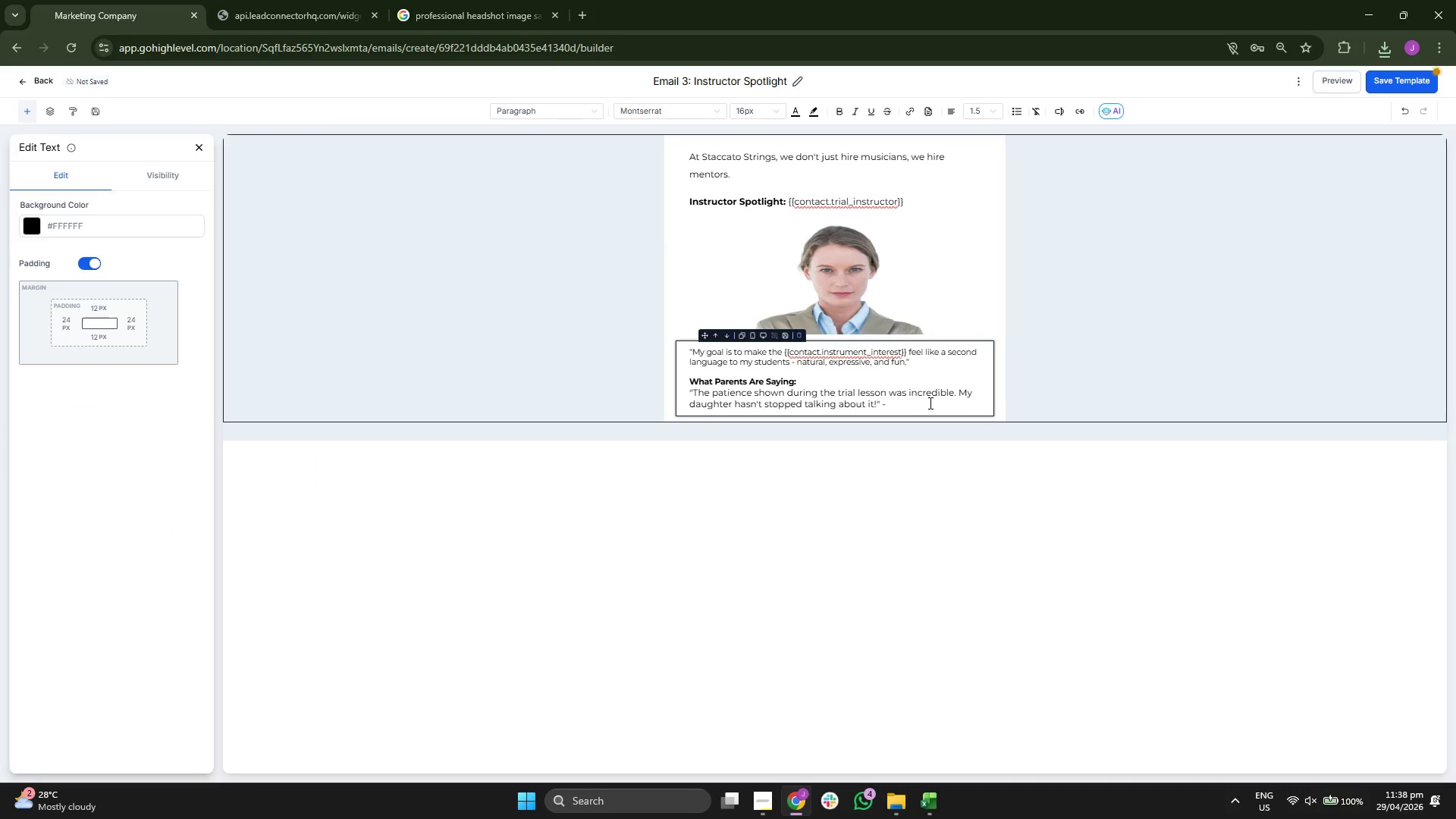 
type(s)
key(Backspace)
type(Sarah M.)
 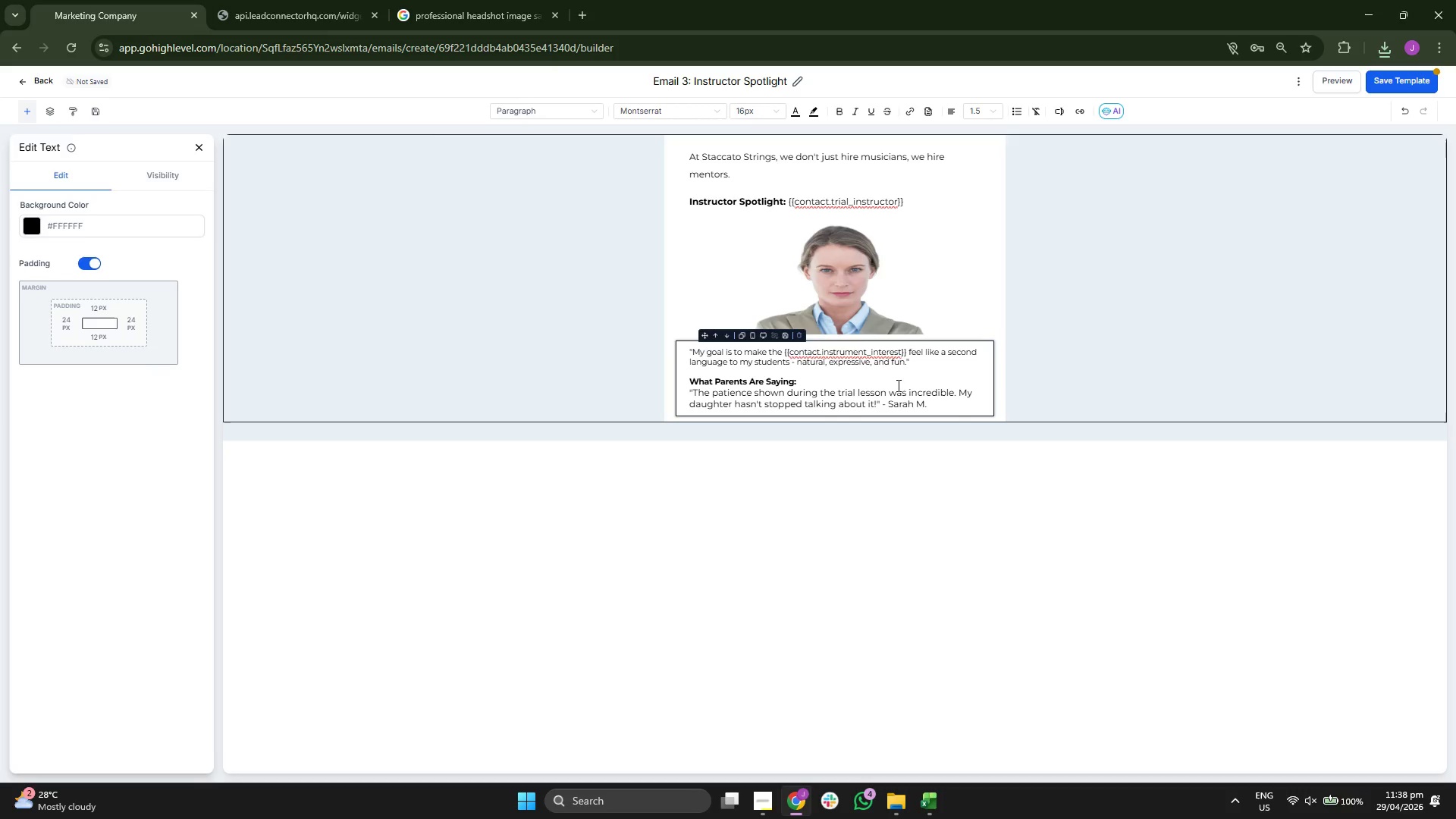 
left_click([805, 290])
 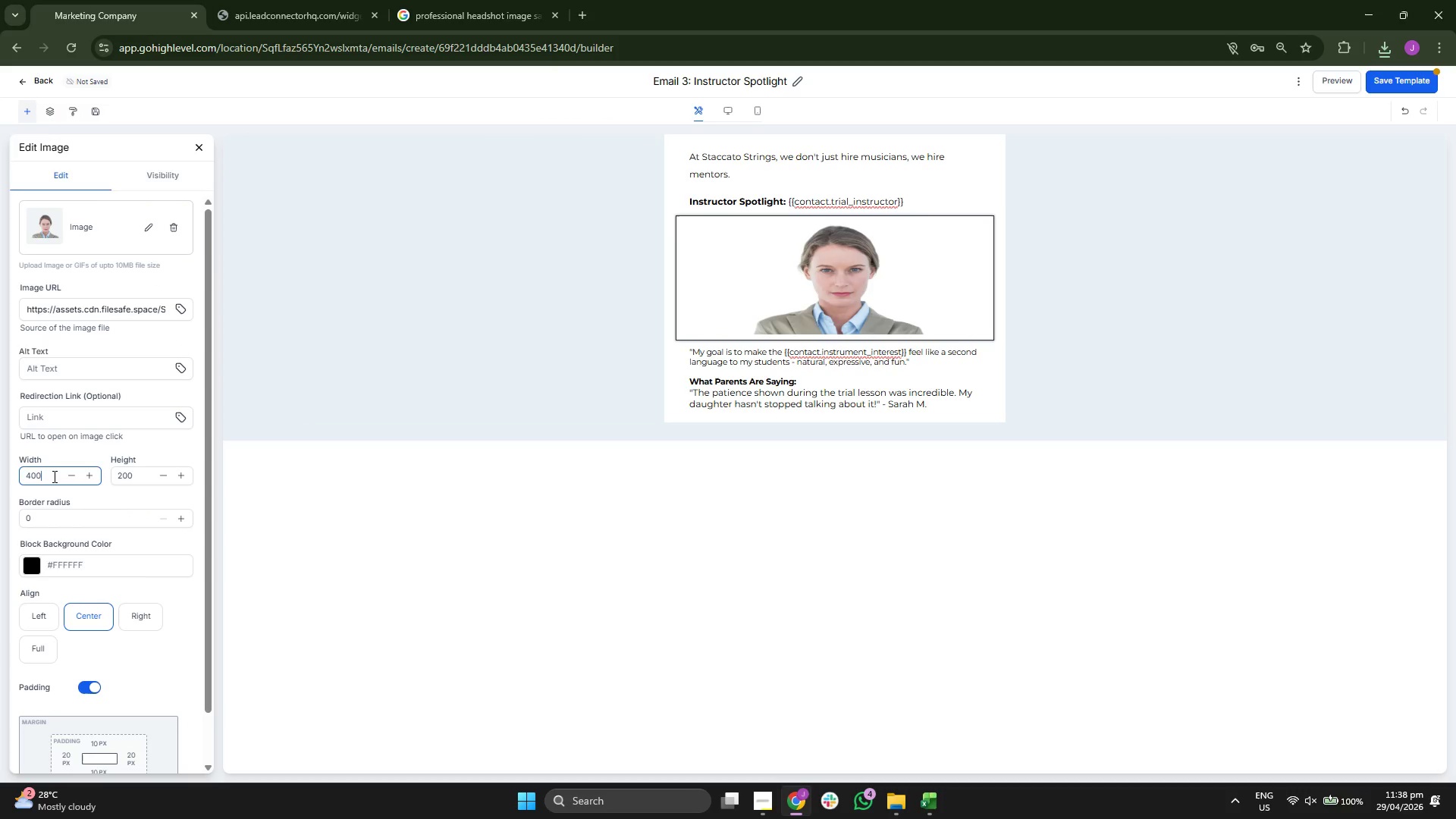 
key(ArrowLeft)
 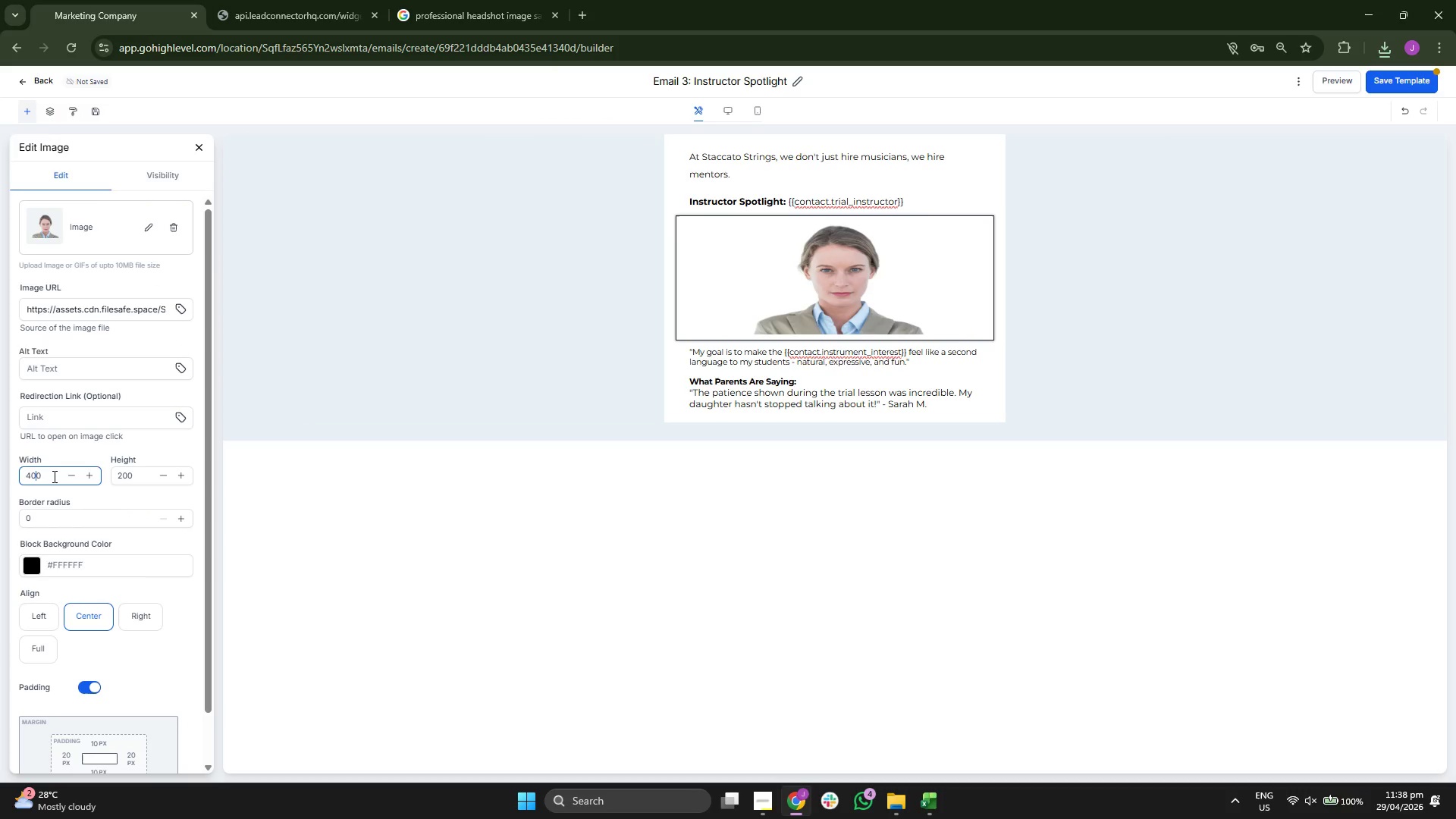 
key(ArrowLeft)
 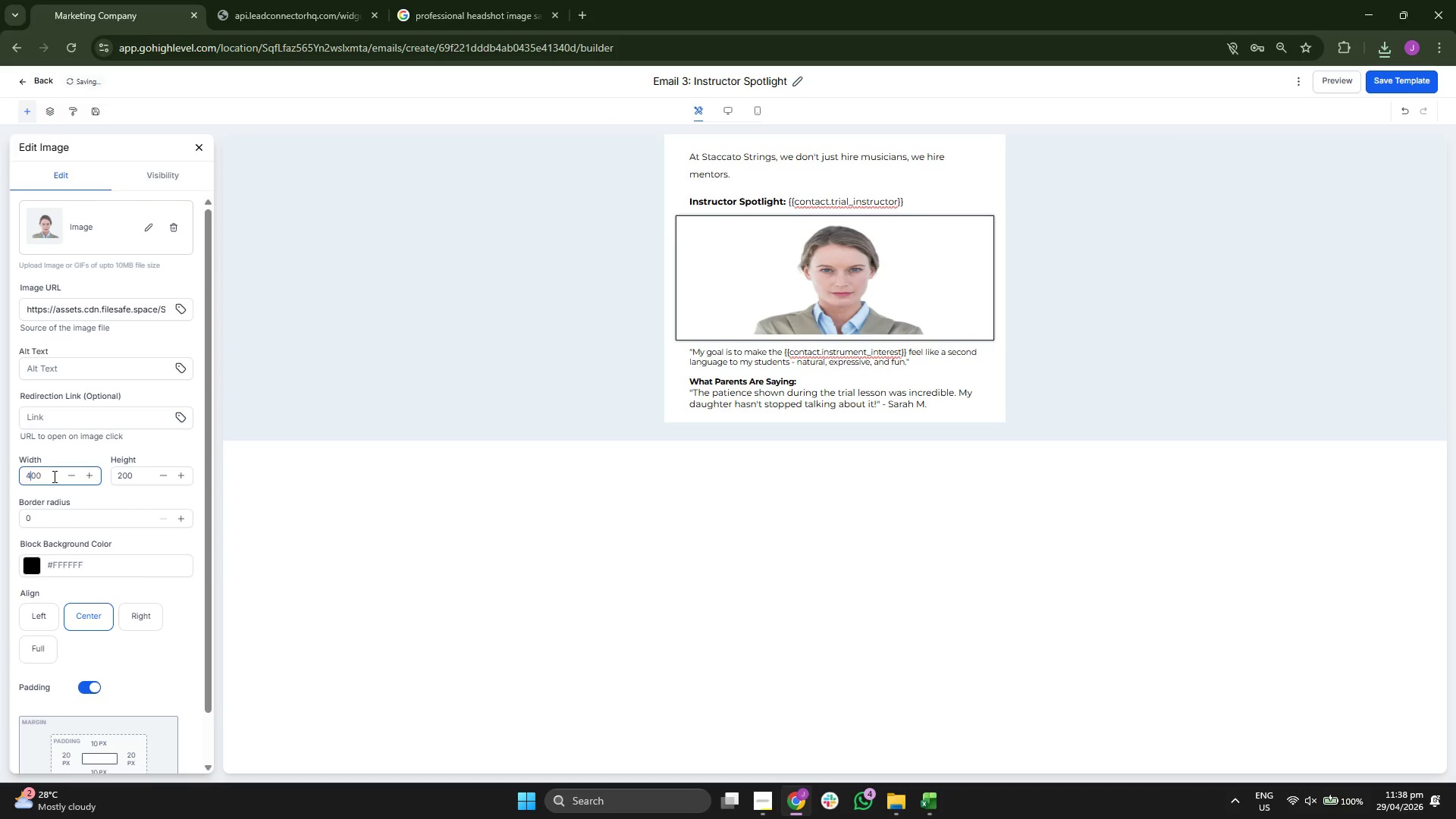 
key(Backspace)
type(200)
key(Backspace)
key(Backspace)
key(Backspace)
type(300)
 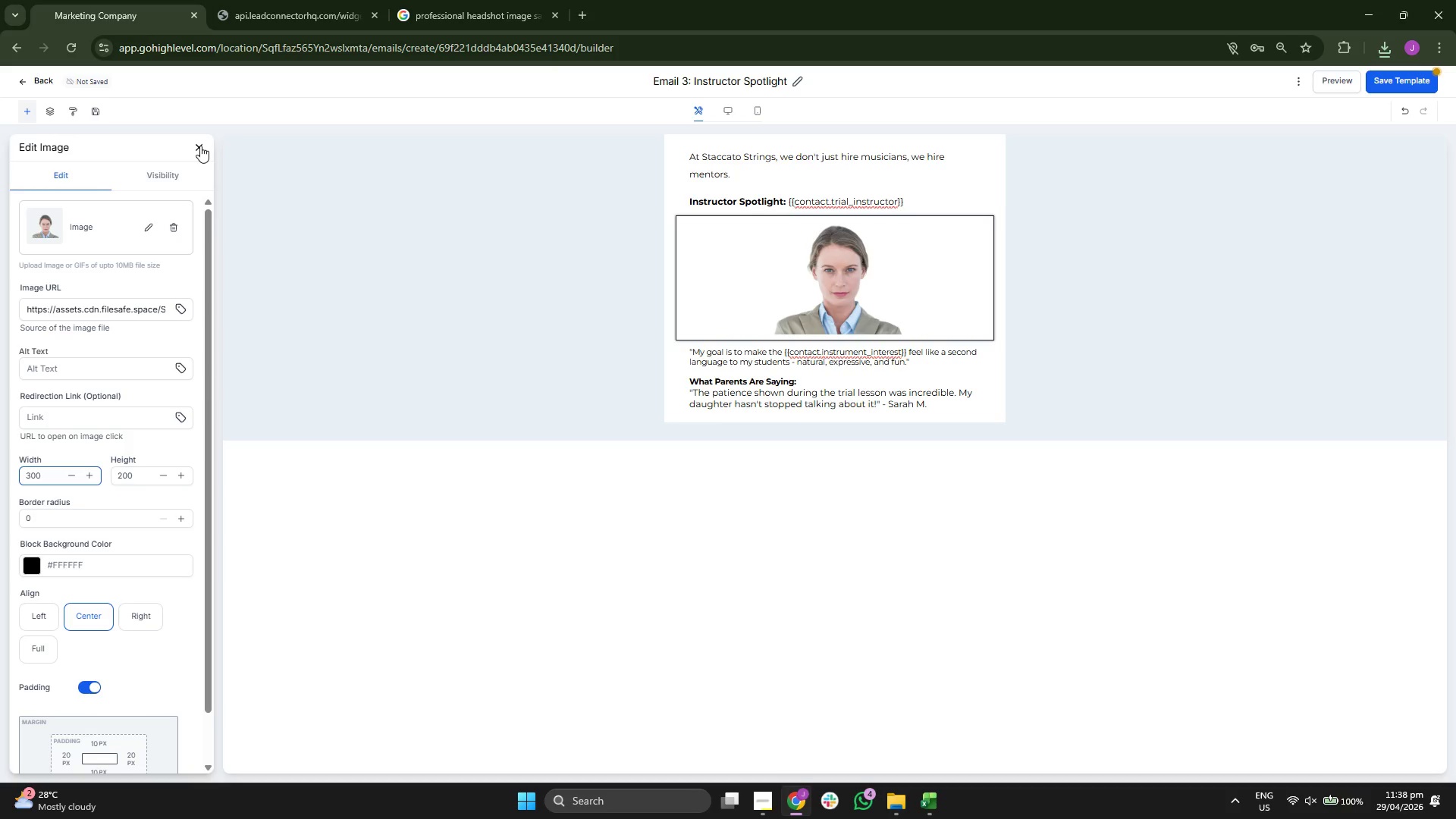 
wait(5.48)
 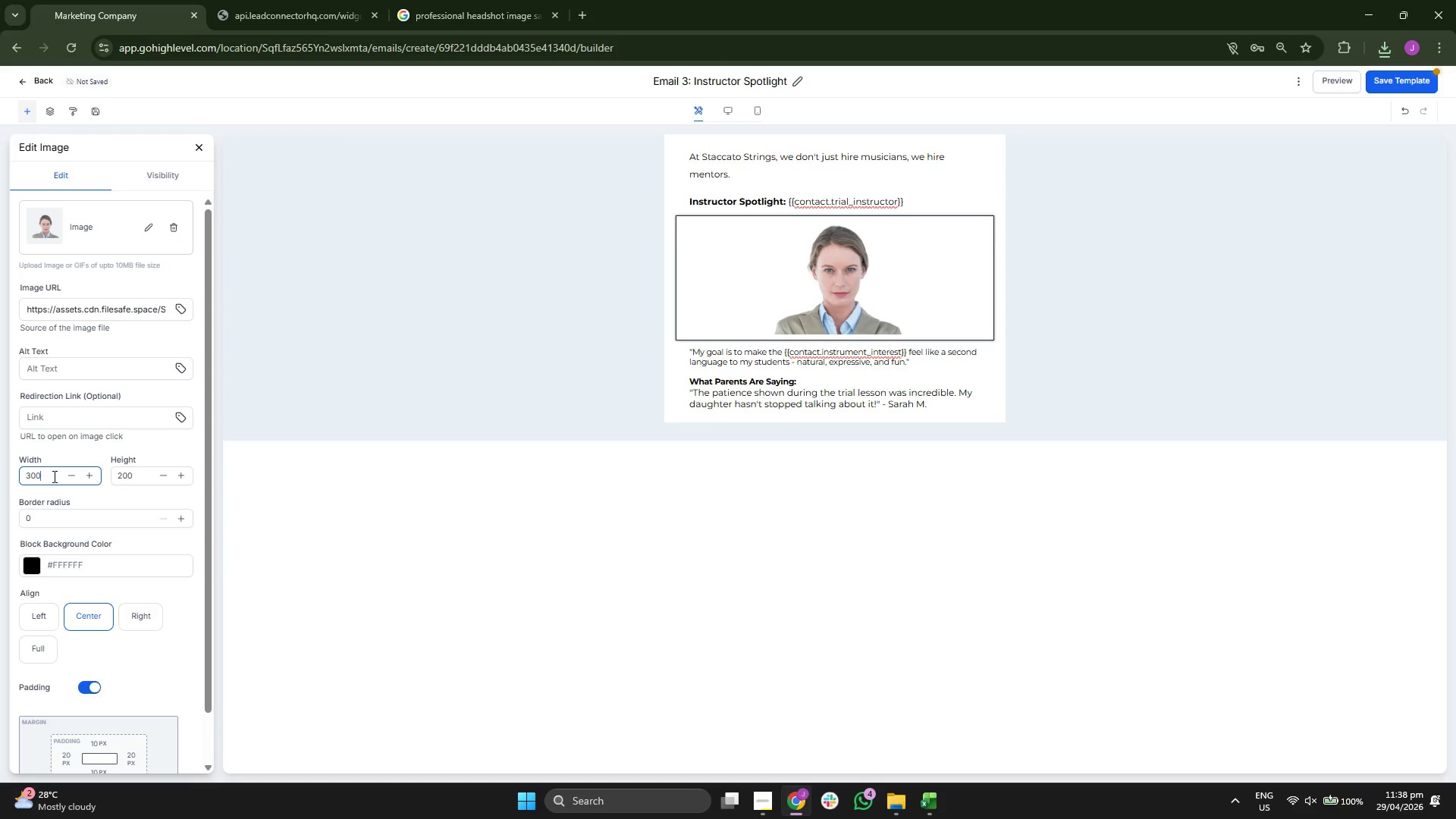 
left_click([1419, 77])
 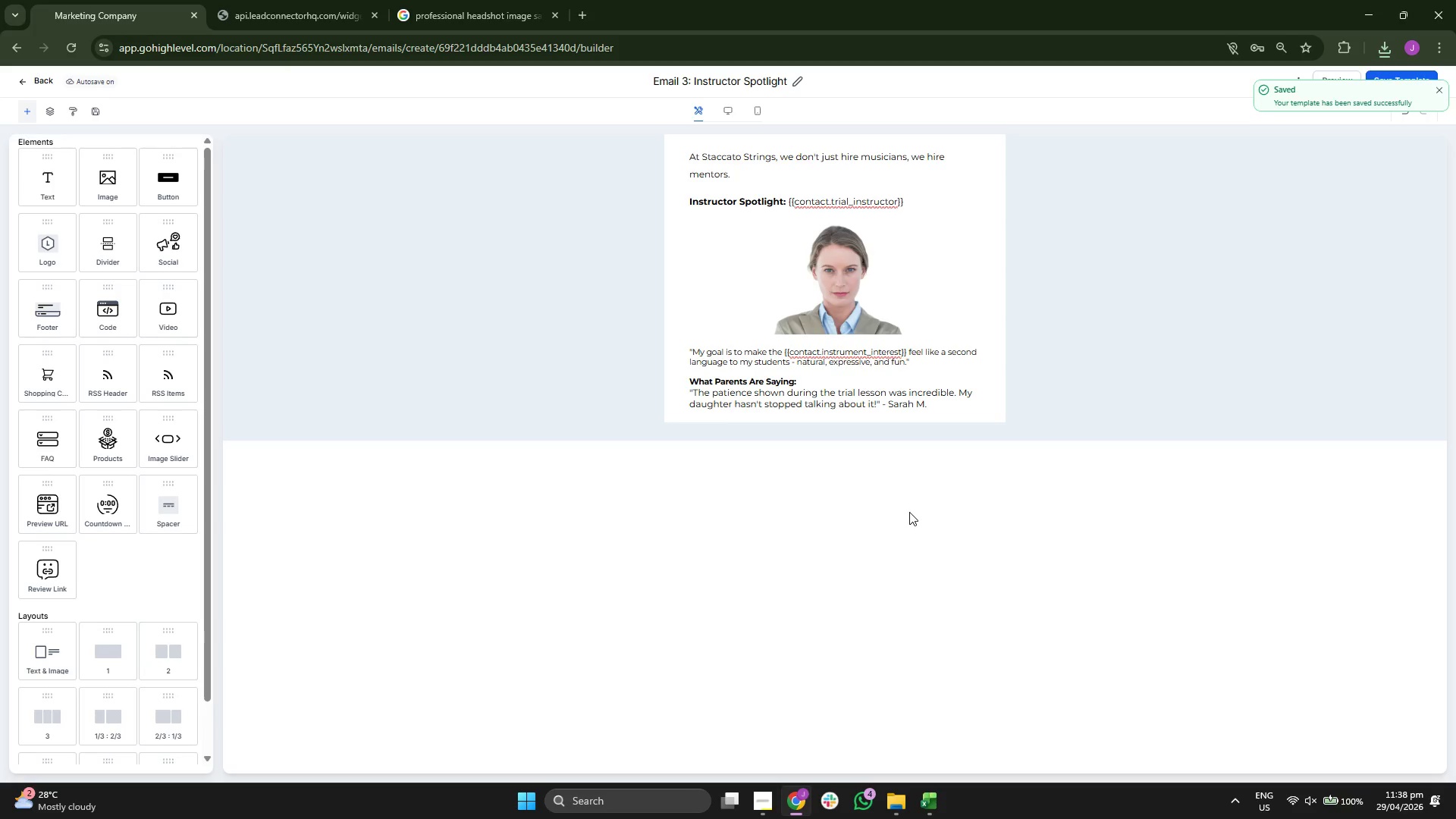 
wait(6.2)
 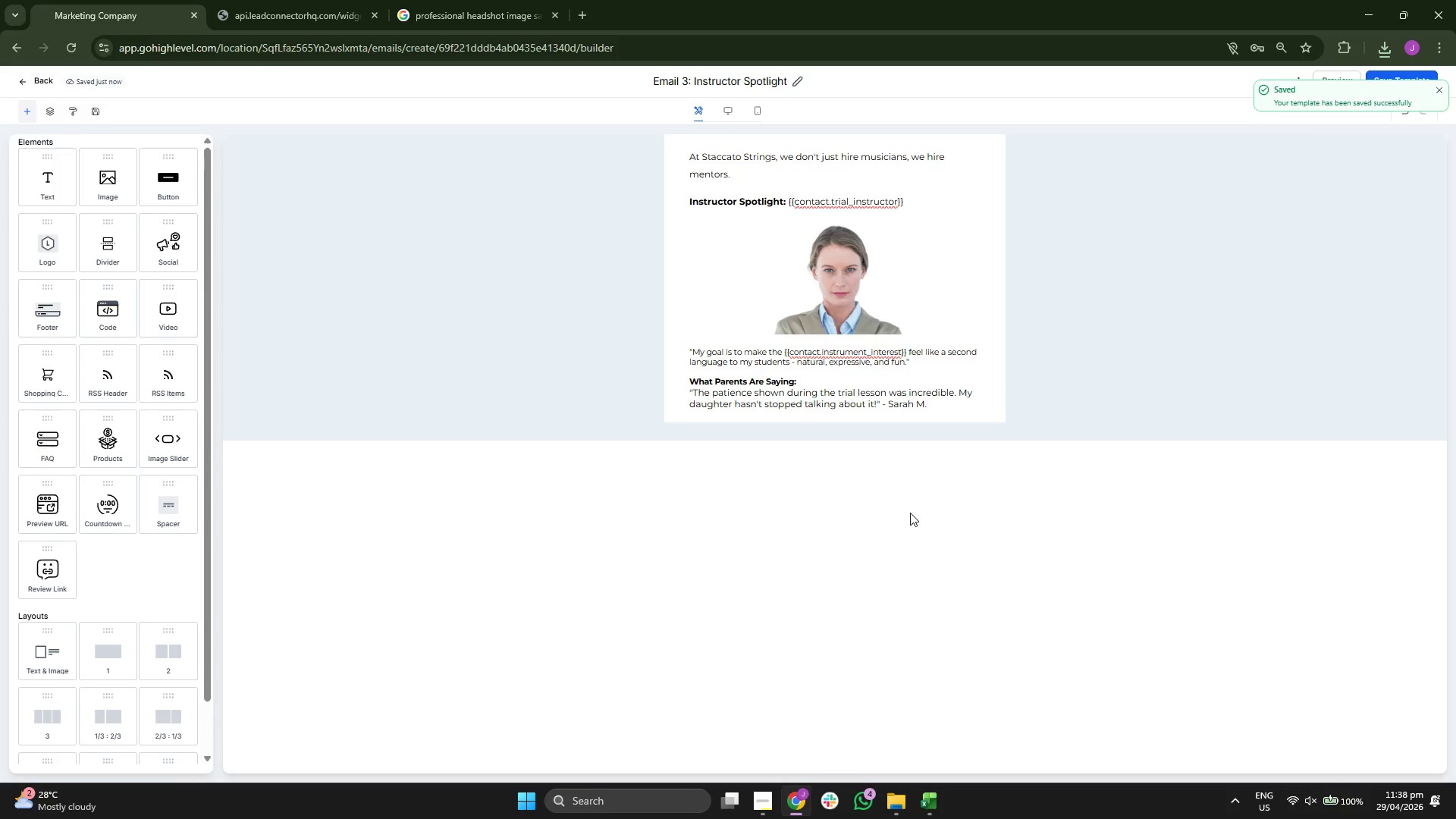 
left_click([949, 404])
 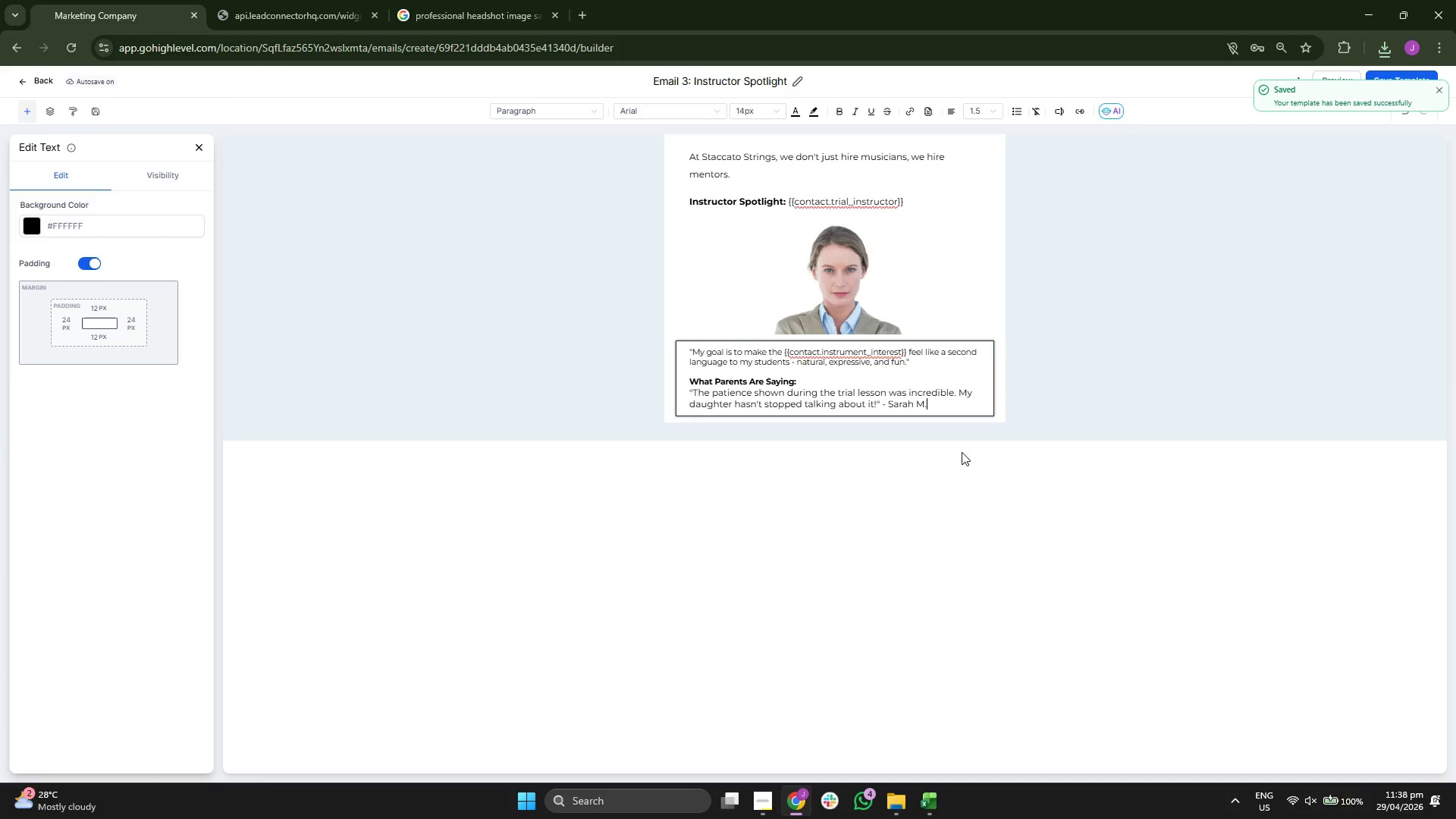 
key(Enter)
 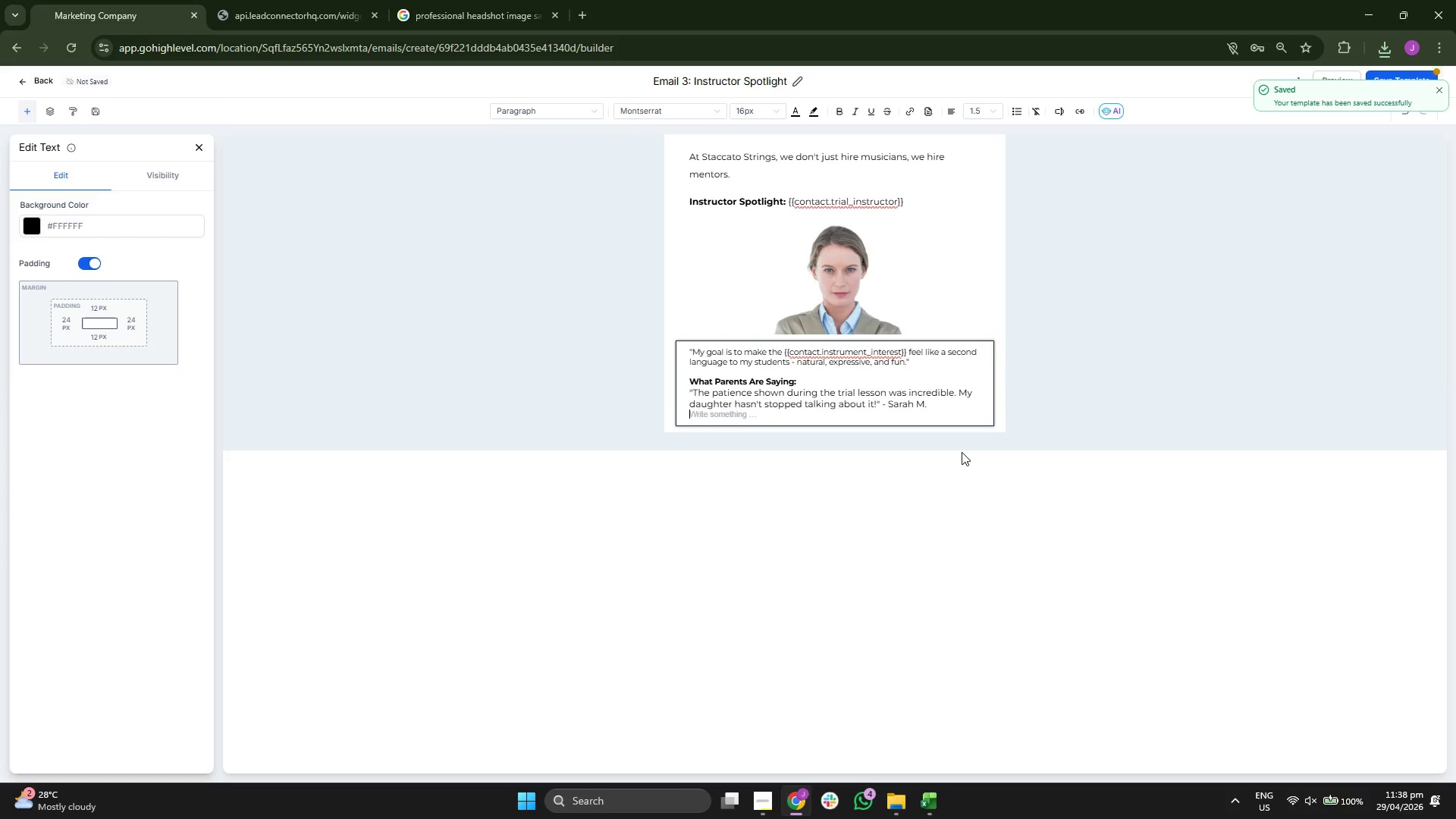 
key(Enter)
 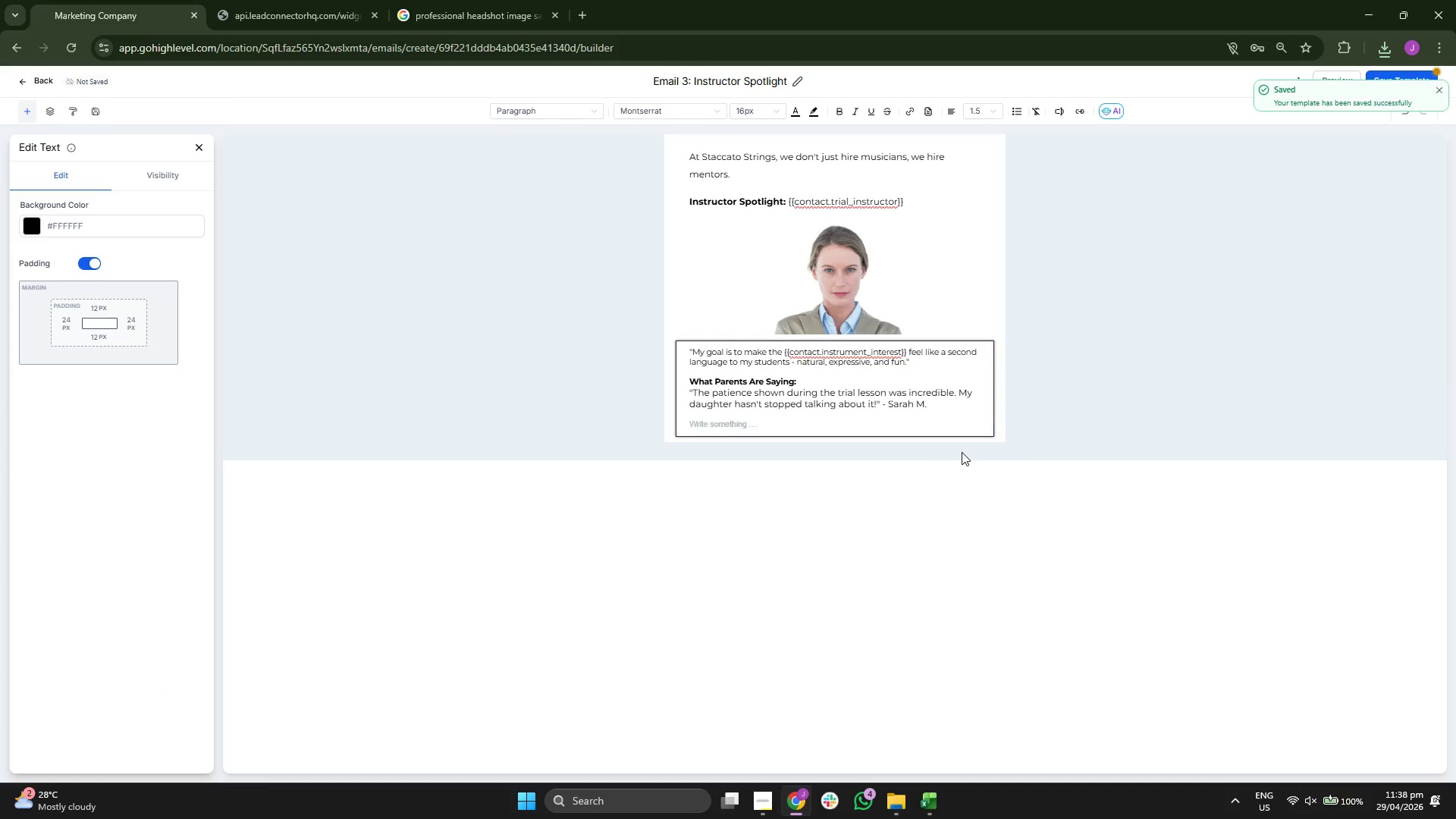 
type(Ready to see more )
key(Backspace)
type( )
key(Backspace)
type( )
 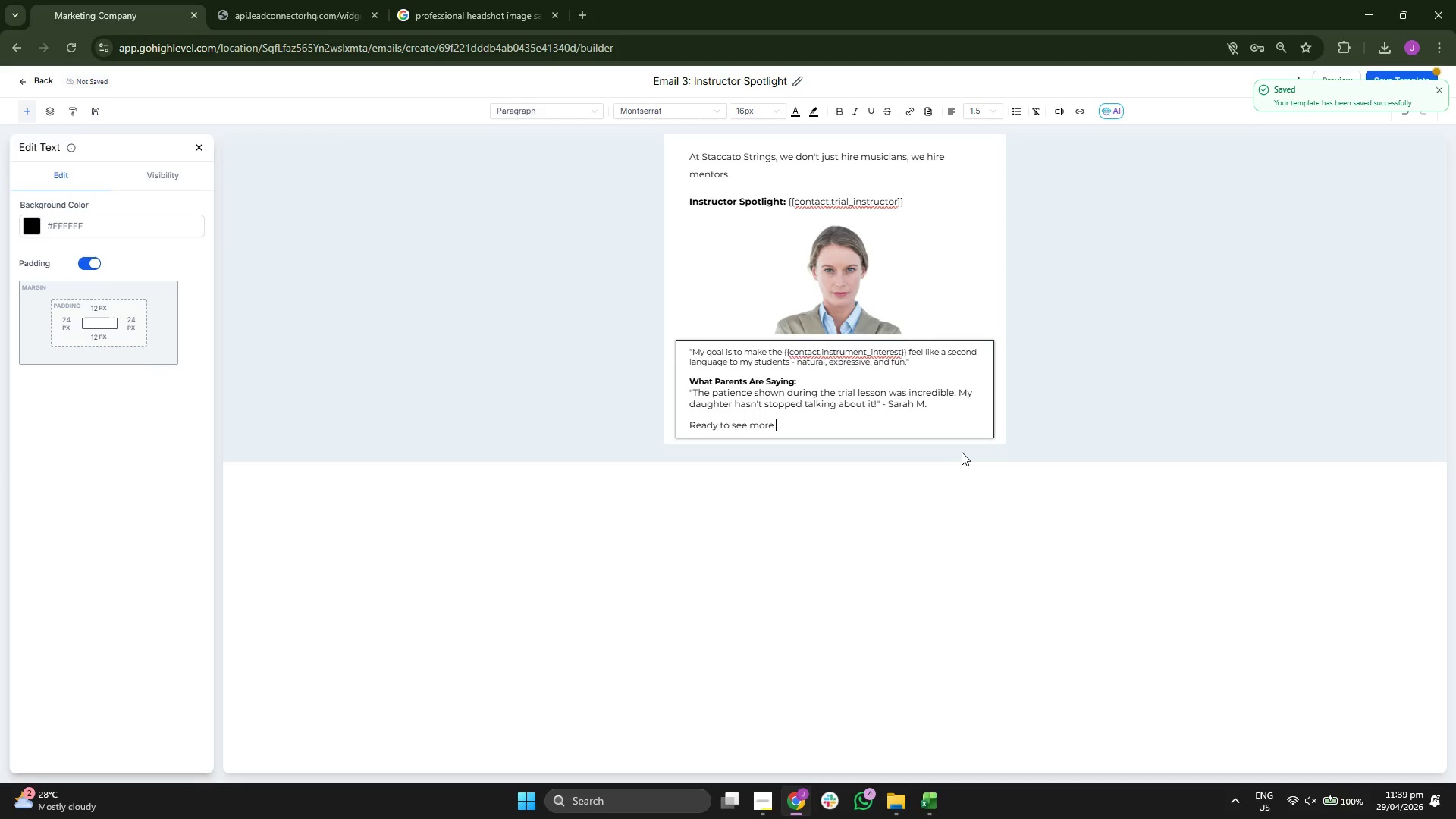 
type(progress?)
 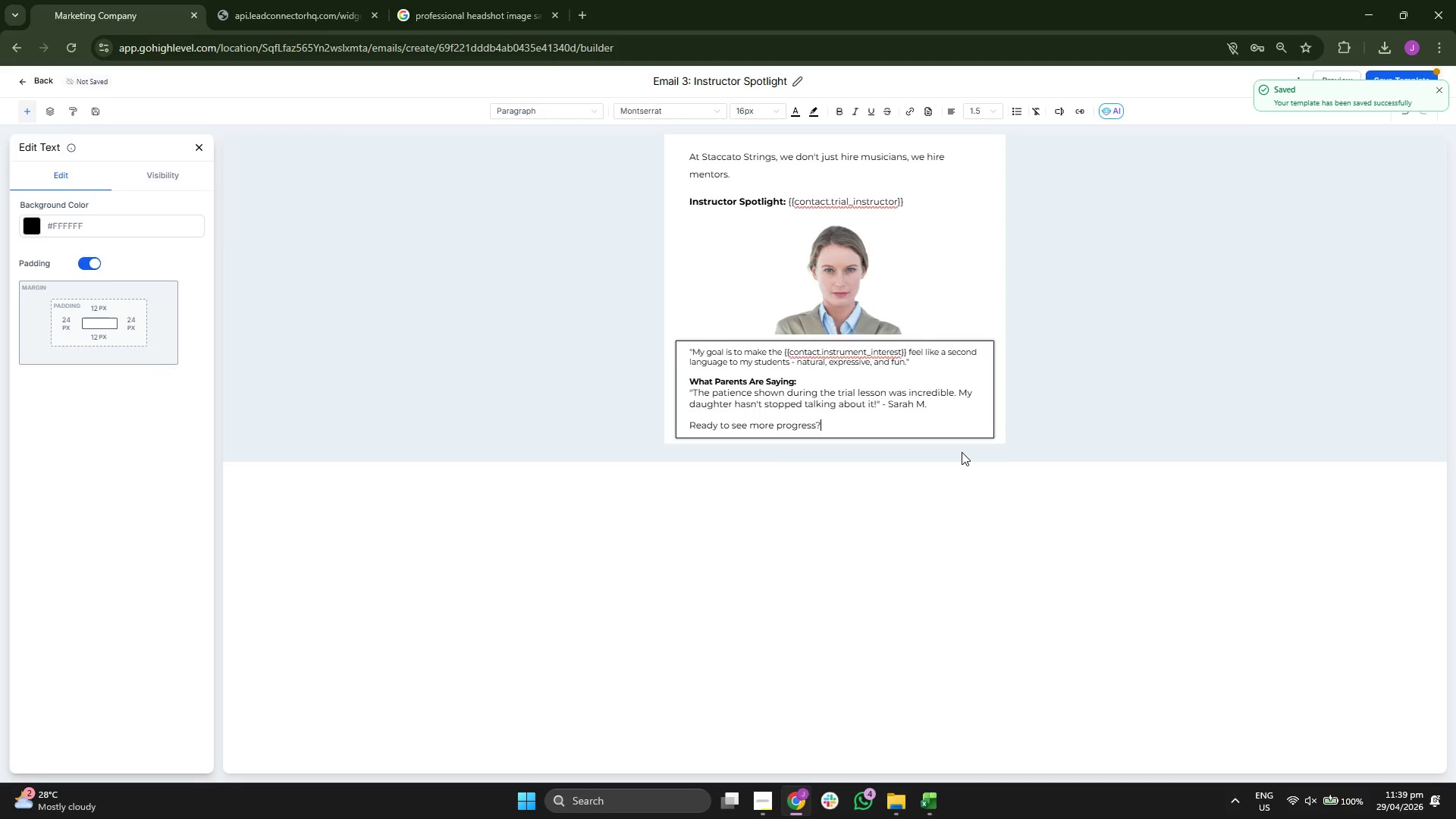 
wait(8.03)
 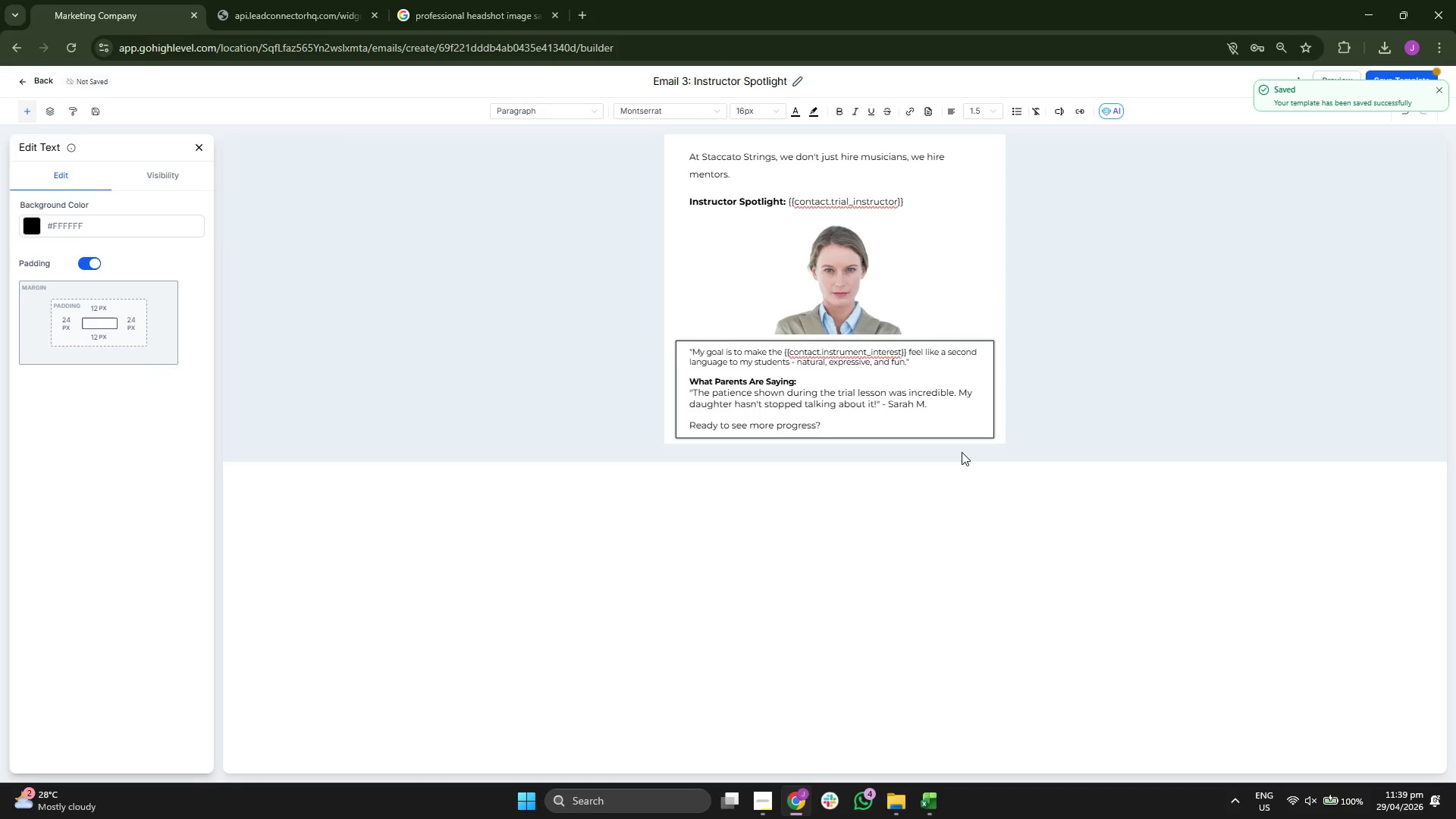 
double_click([1410, 81])
 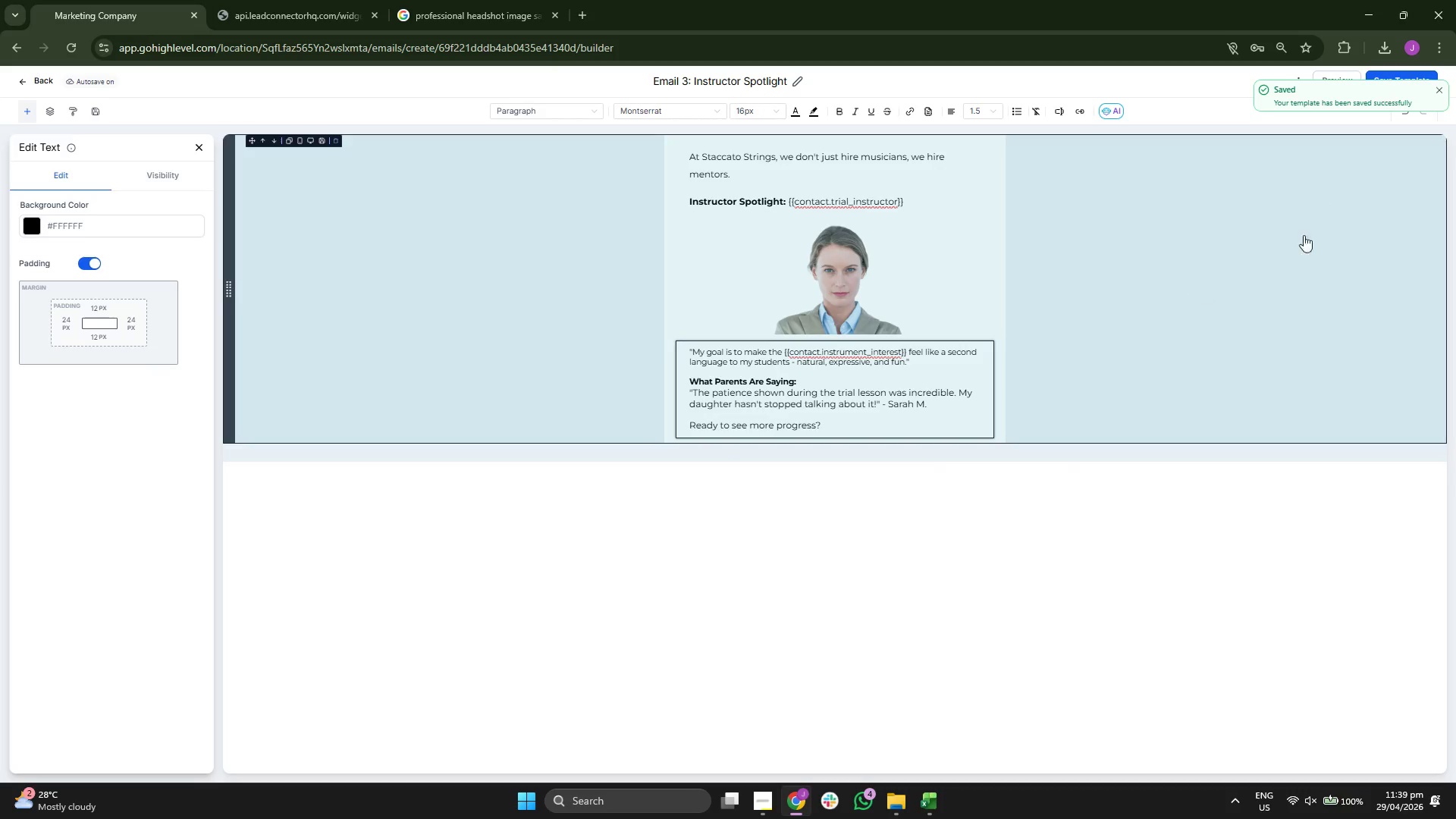 
left_click([1442, 89])
 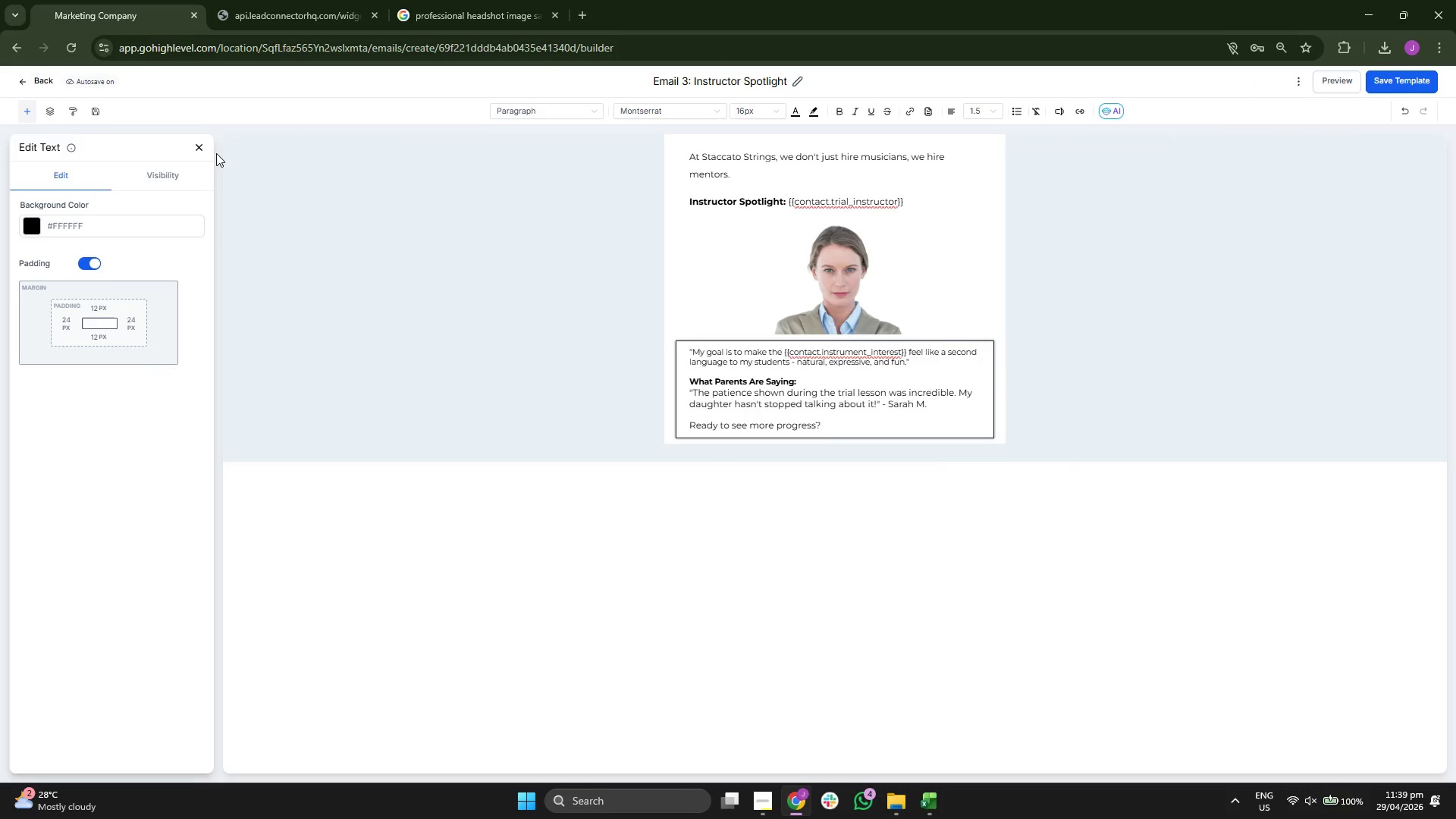 
double_click([198, 148])
 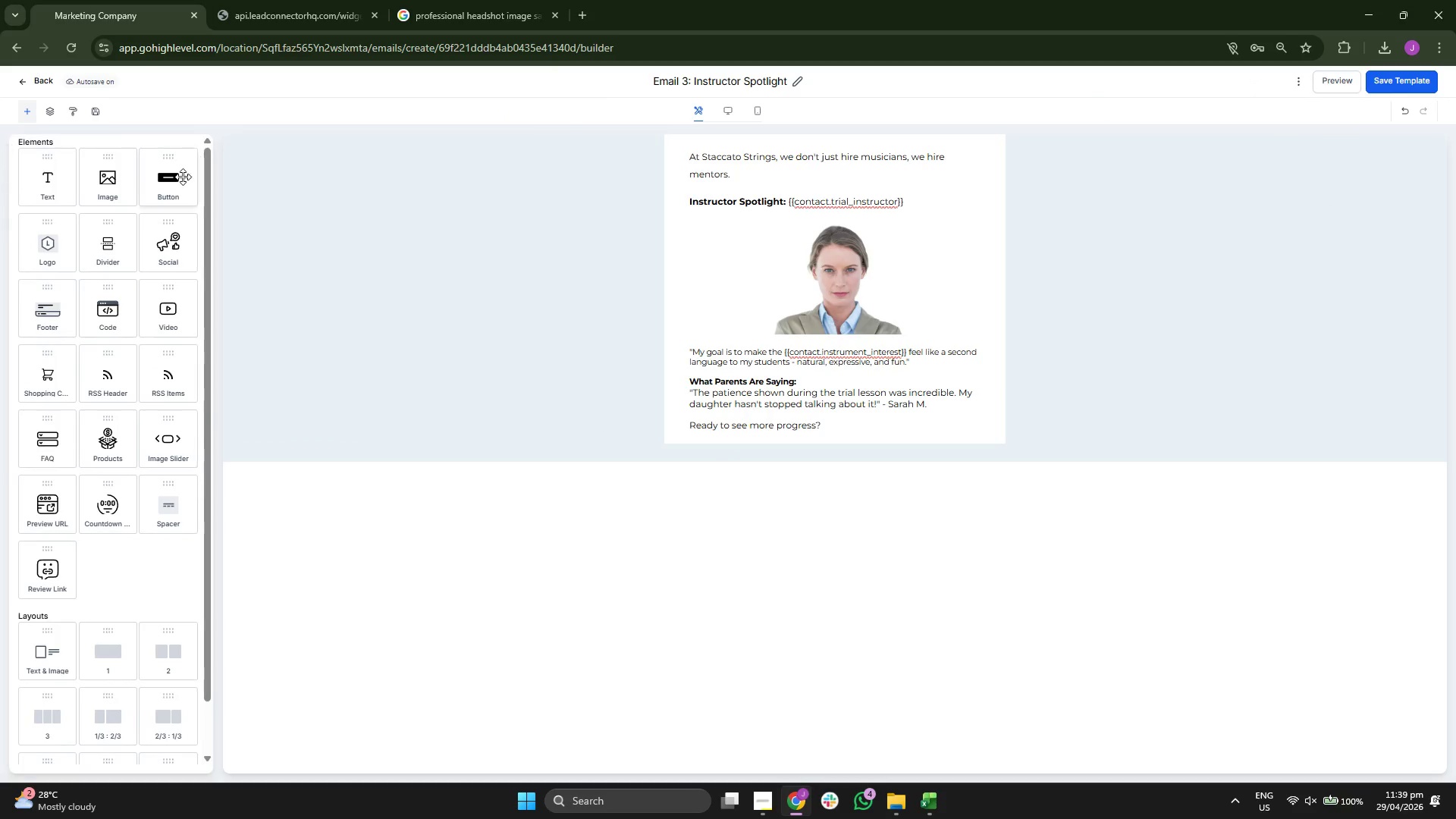 
left_click_drag(start_coordinate=[175, 181], to_coordinate=[726, 418])
 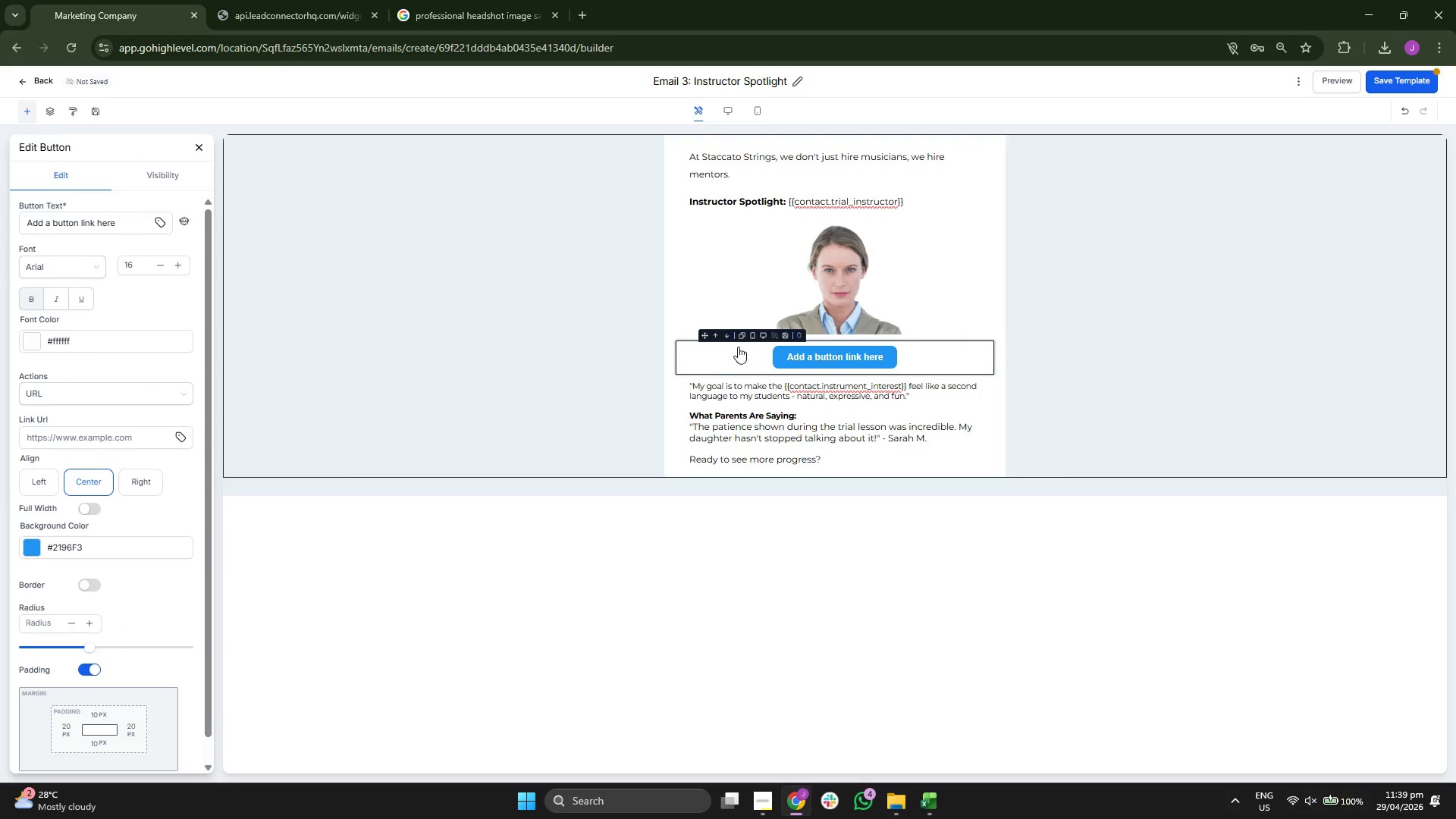 
left_click([729, 336])
 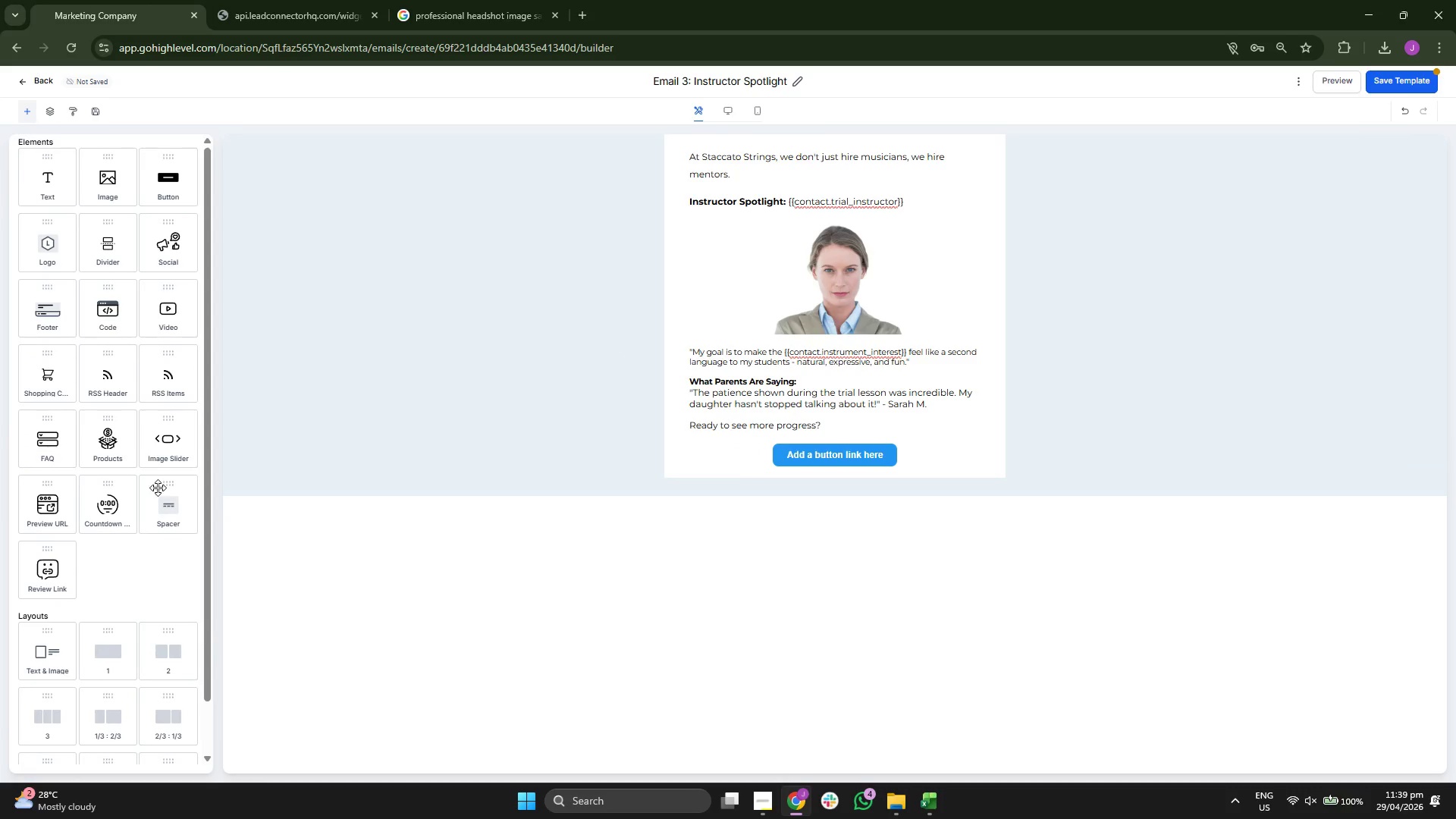 
scroll: coordinate [147, 461], scroll_direction: down, amount: 3.0
 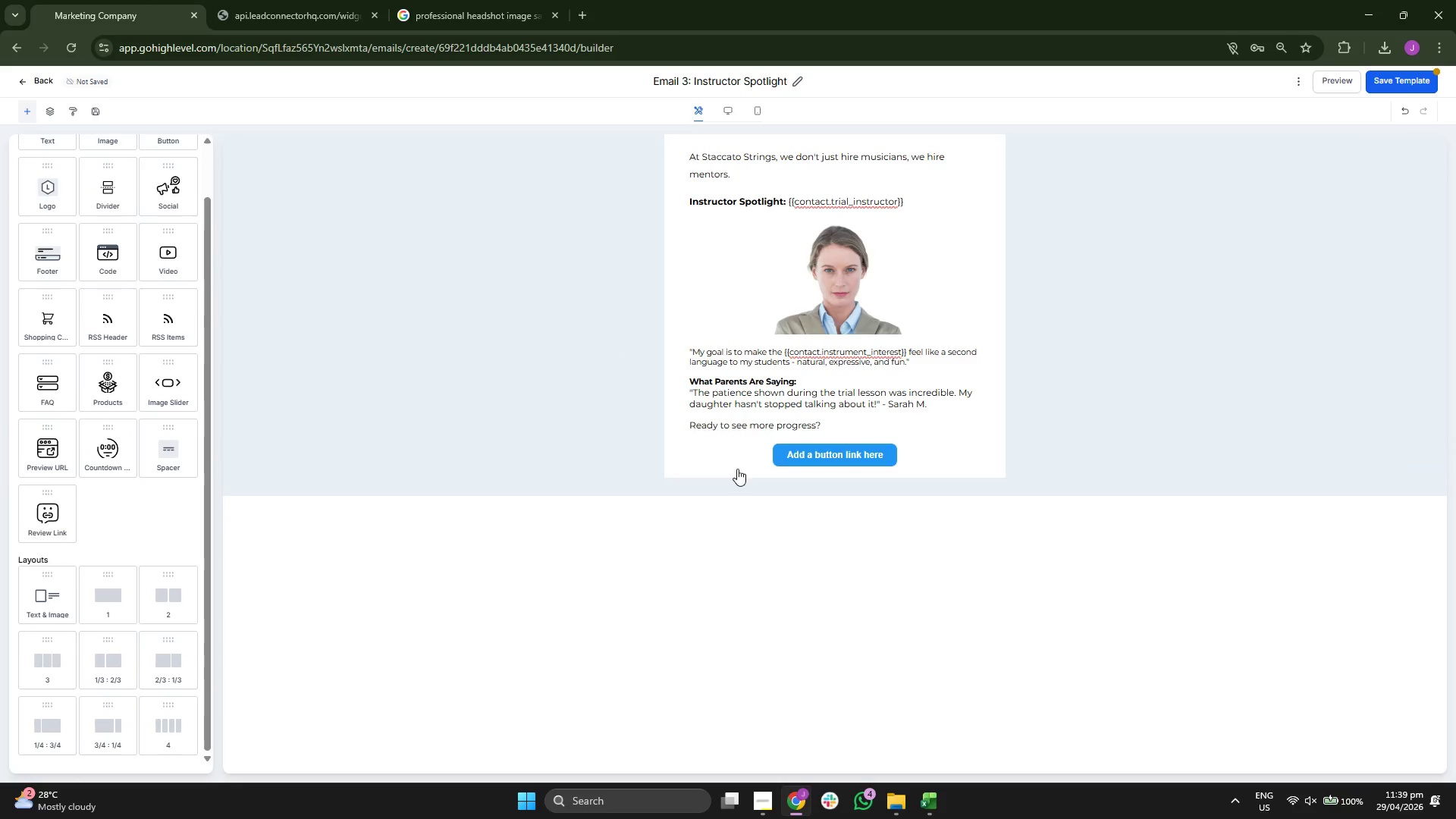 
left_click([749, 451])
 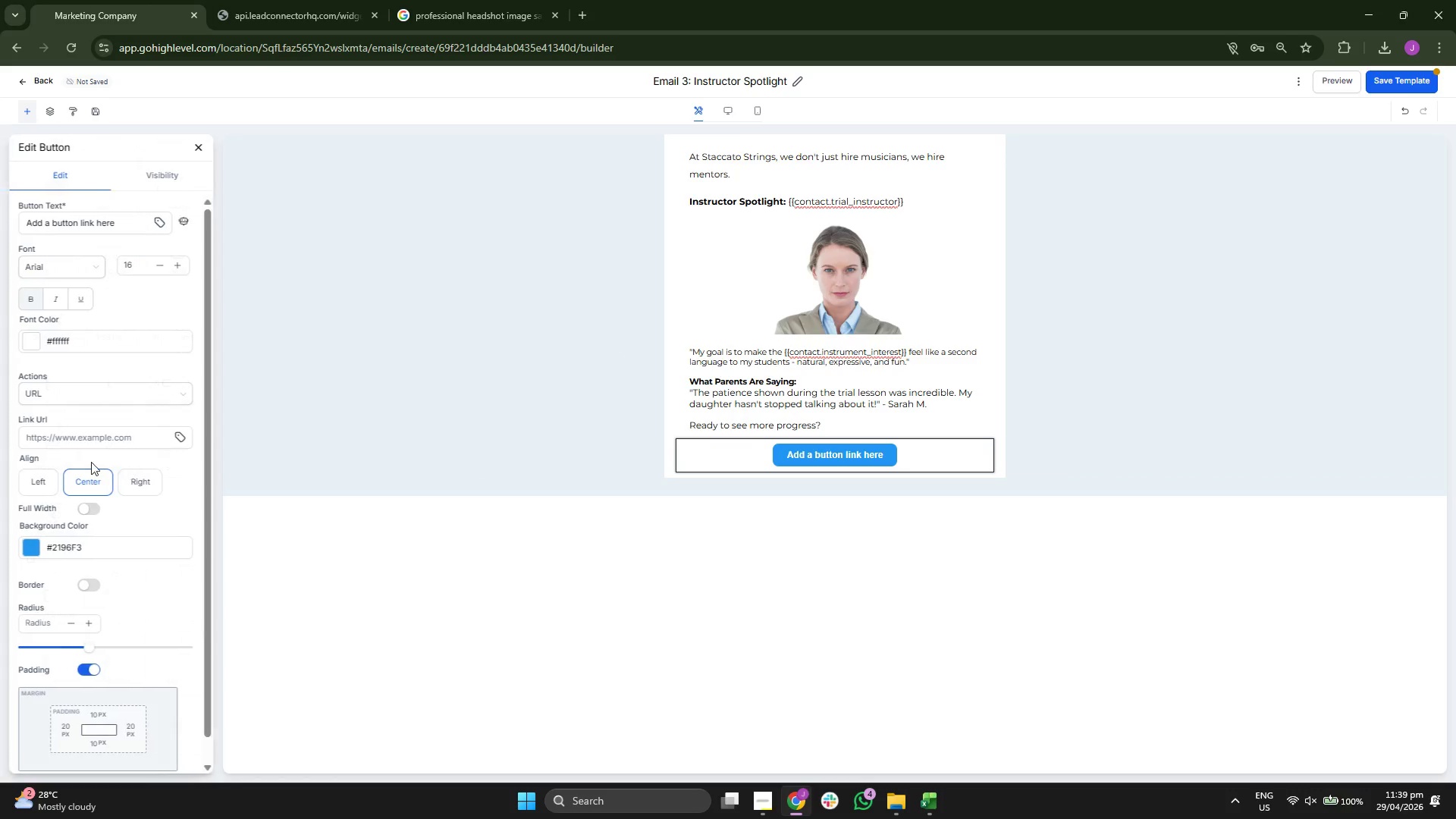 
scroll: coordinate [89, 462], scroll_direction: down, amount: 2.0
 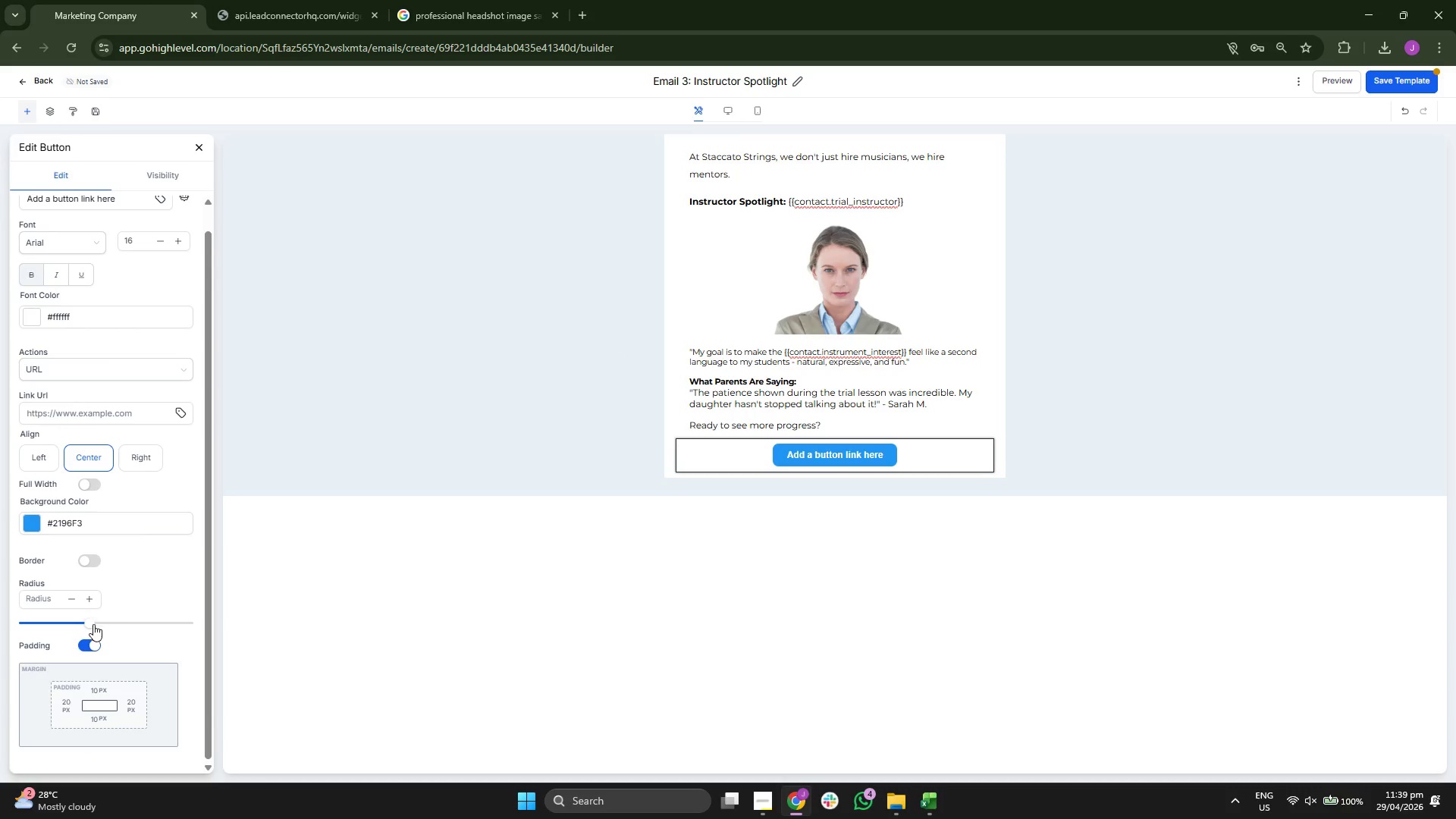 
left_click_drag(start_coordinate=[88, 622], to_coordinate=[157, 620])
 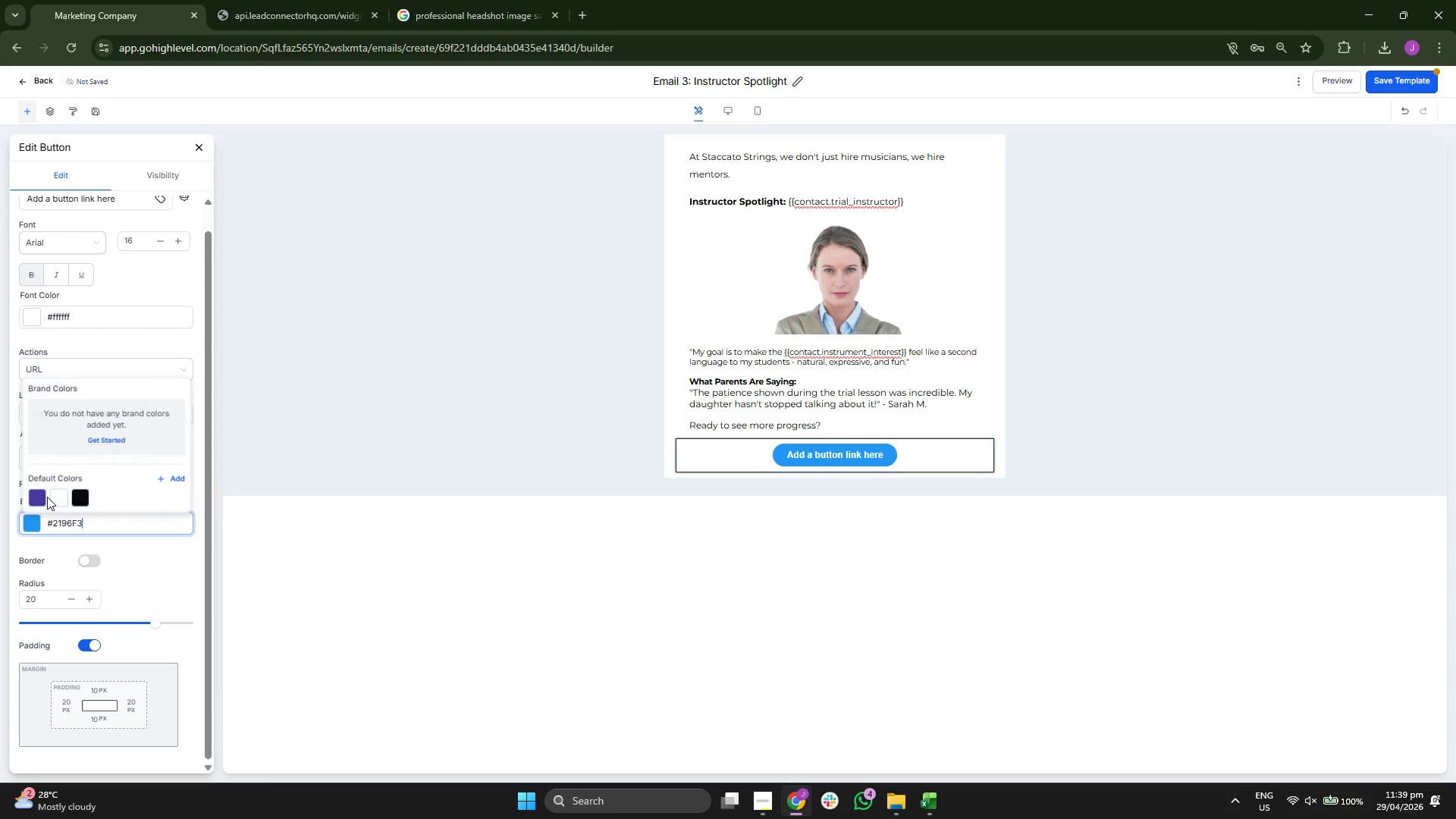 
left_click([41, 494])
 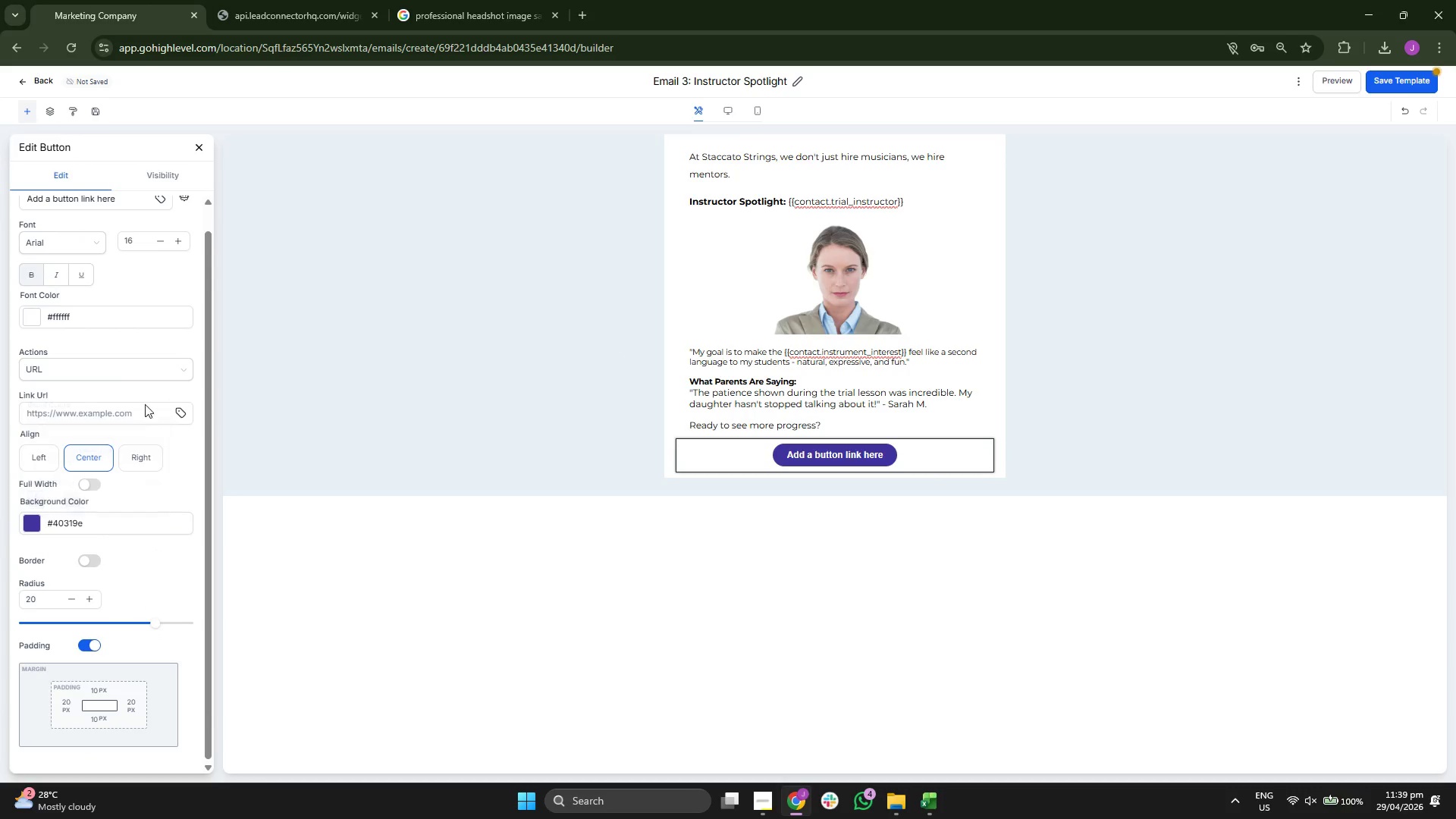 
scroll: coordinate [130, 338], scroll_direction: up, amount: 2.0
 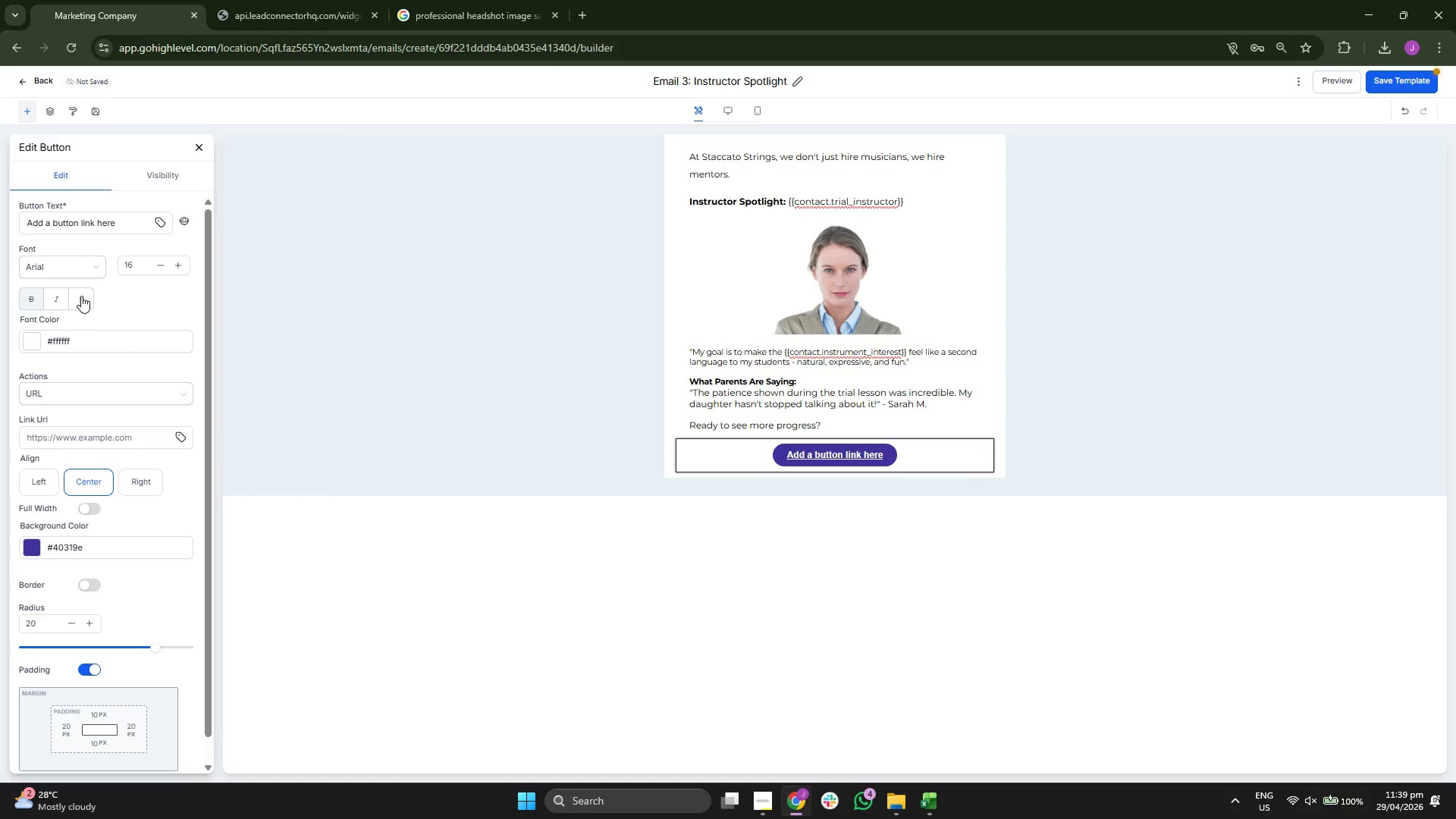 
double_click([70, 262])
 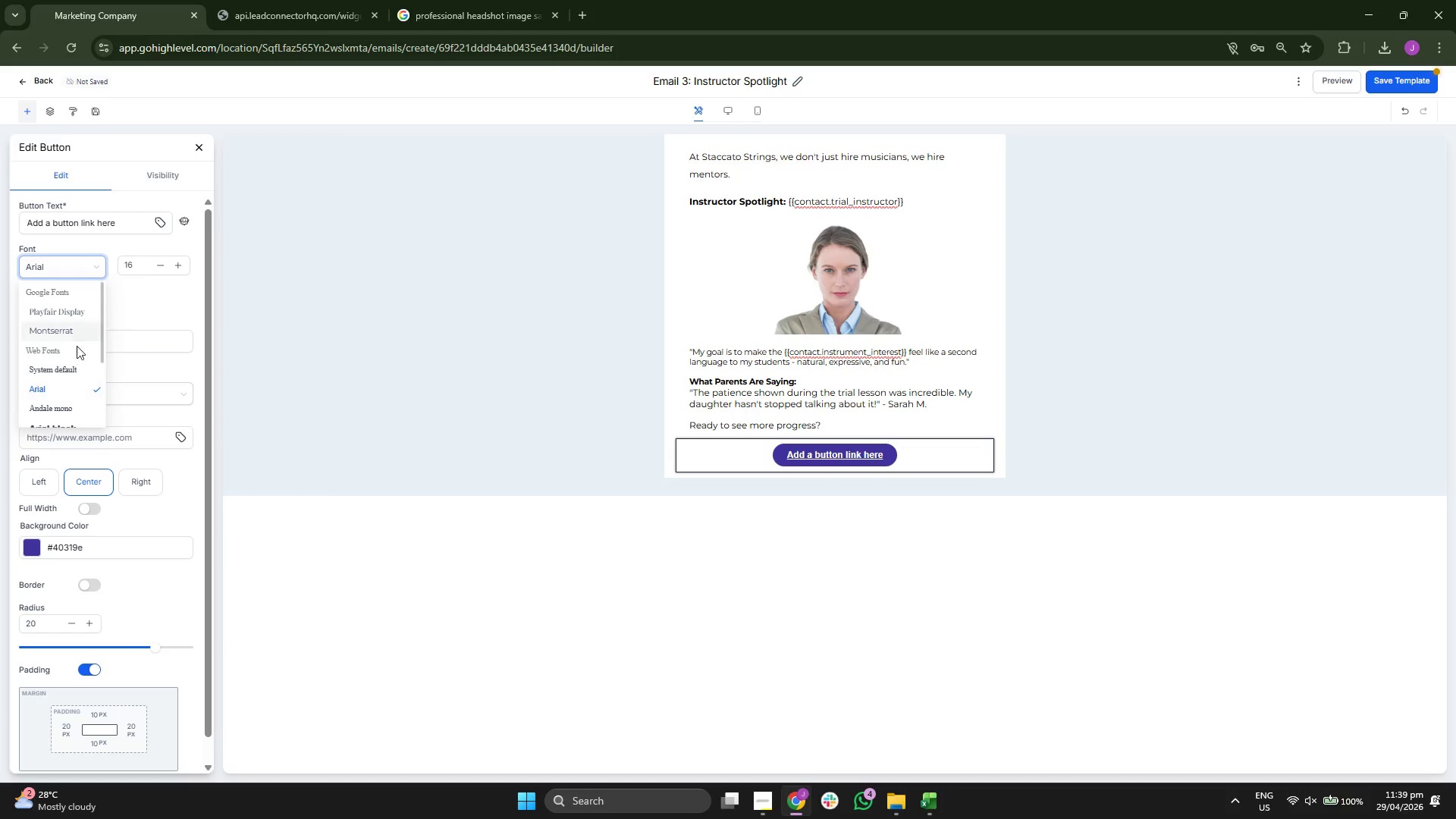 
left_click([75, 337])
 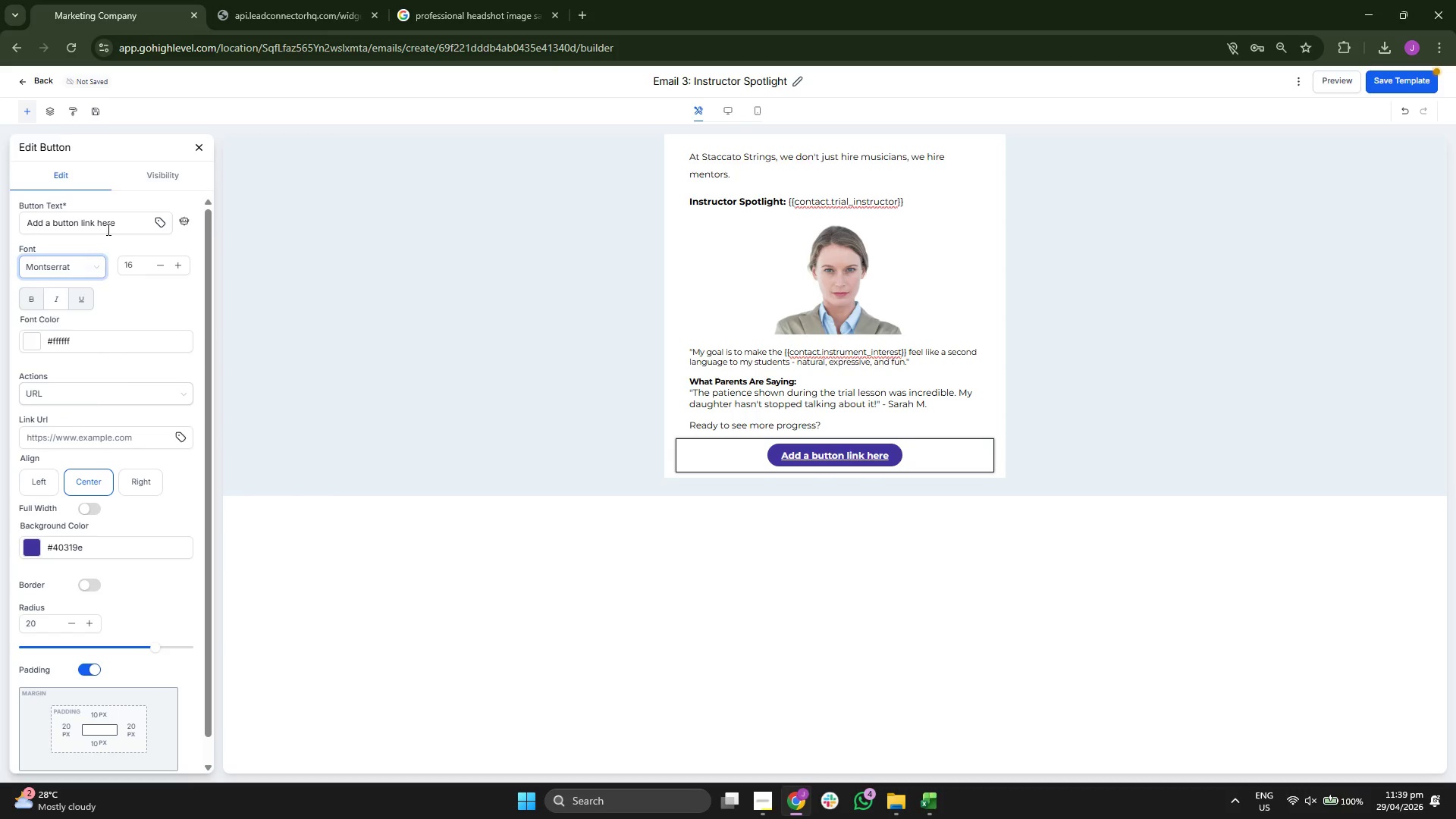 
left_click([115, 228])
 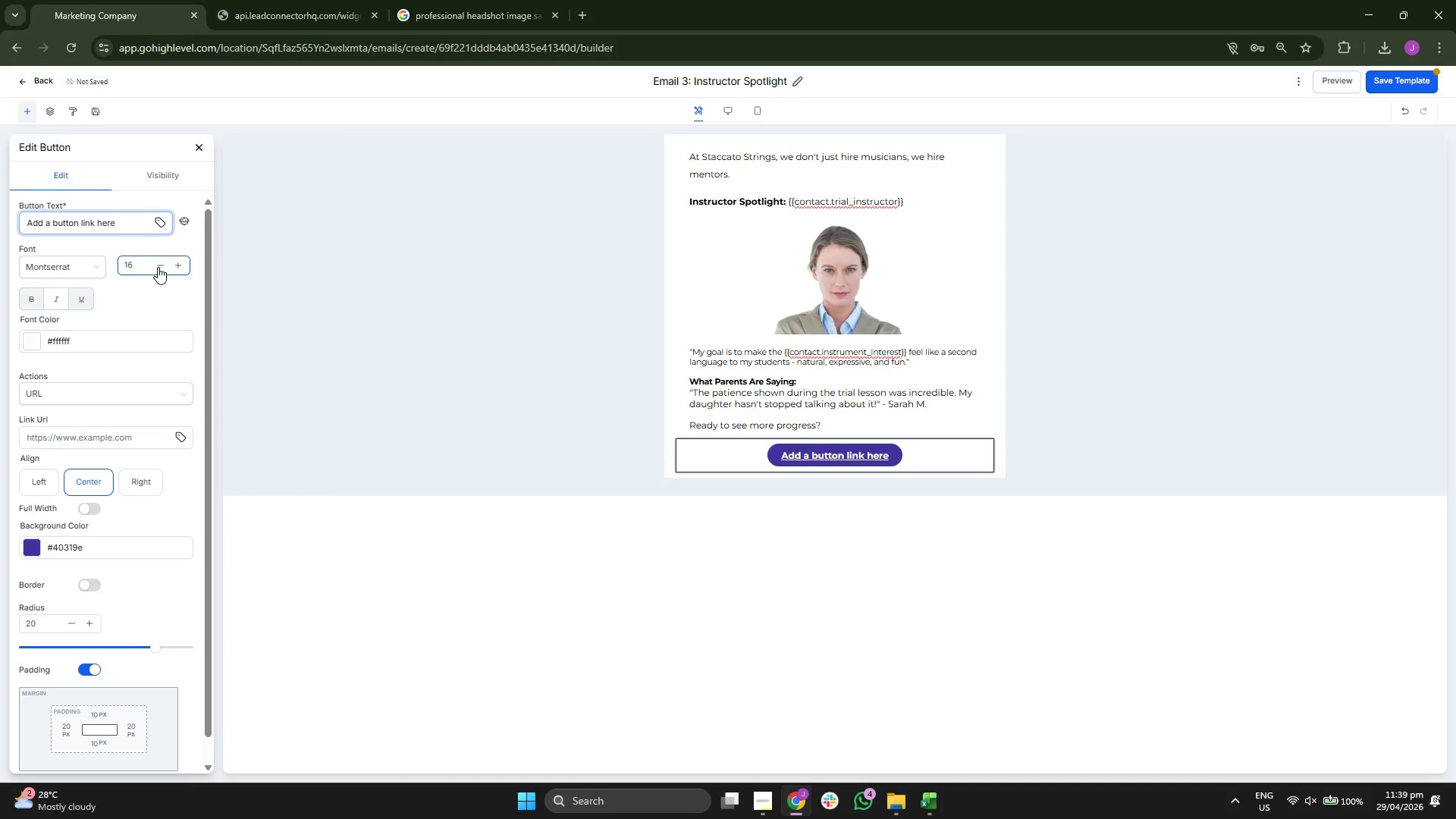 
key(Backspace)
key(Backspace)
key(Backspace)
key(Backspace)
key(Backspace)
key(Backspace)
key(Backspace)
key(Backspace)
key(Backspace)
key(Backspace)
key(Backspace)
key(Backspace)
key(Backspace)
key(Backspace)
key(Backspace)
key(Backspace)
key(Backspace)
key(Backspace)
key(Backspace)
key(Backspace)
key(Backspace)
key(Backspace)
type(a)
key(Backspace)
type(See Full D)
key(Backspace)
type(f)
key(Backspace)
type(Faculty Bio)
 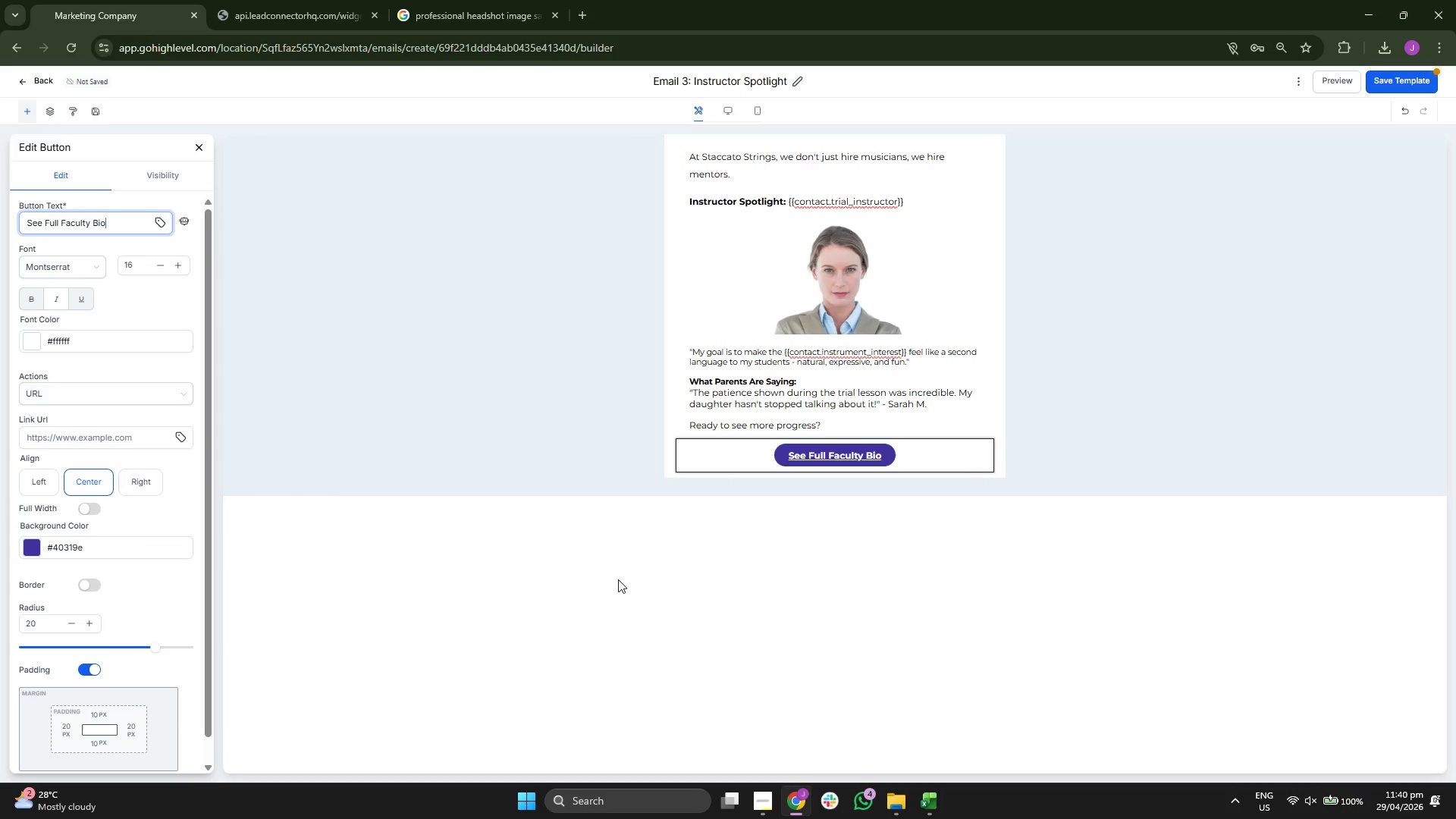 
left_click([1409, 82])
 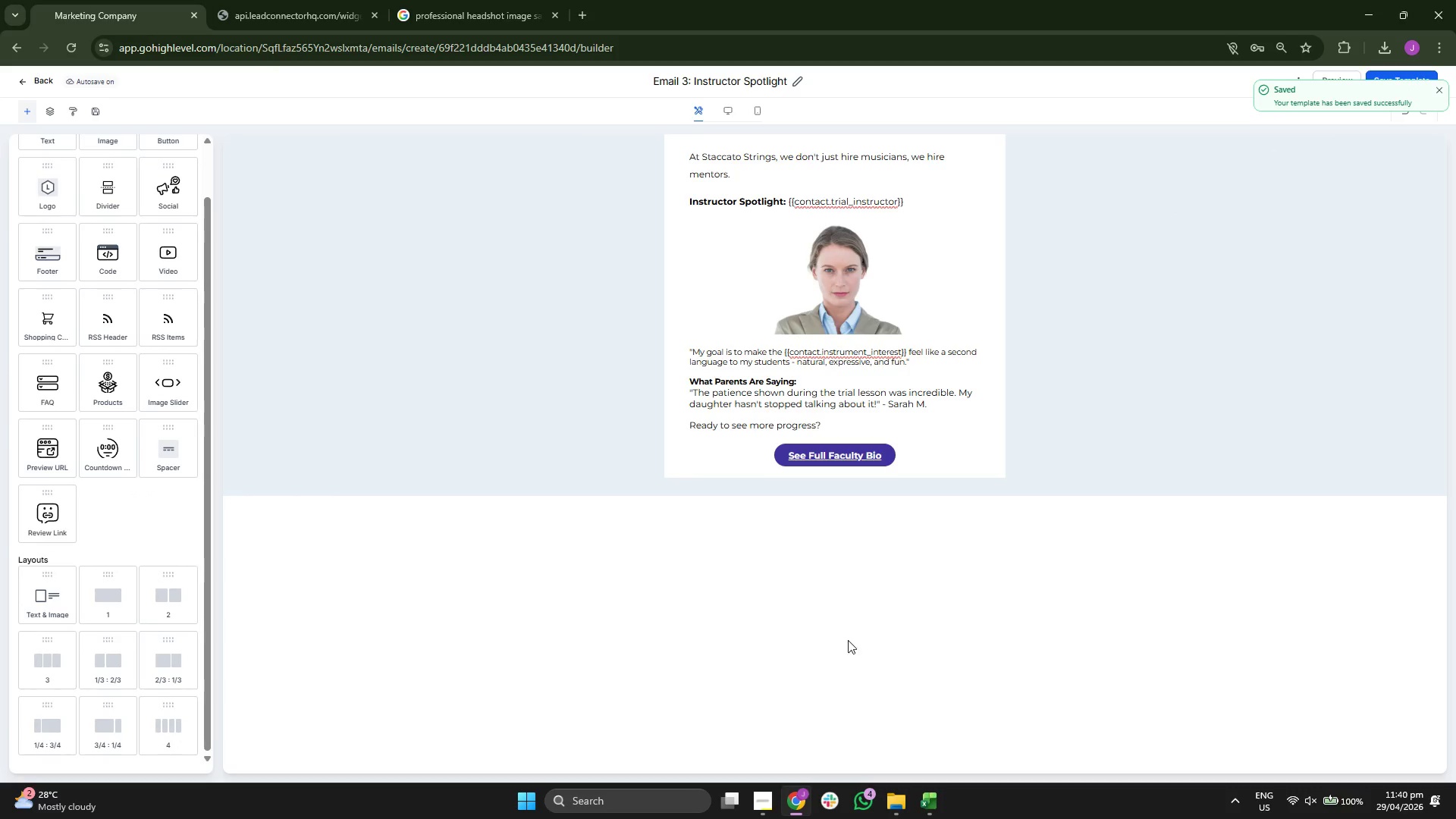 
wait(7.27)
 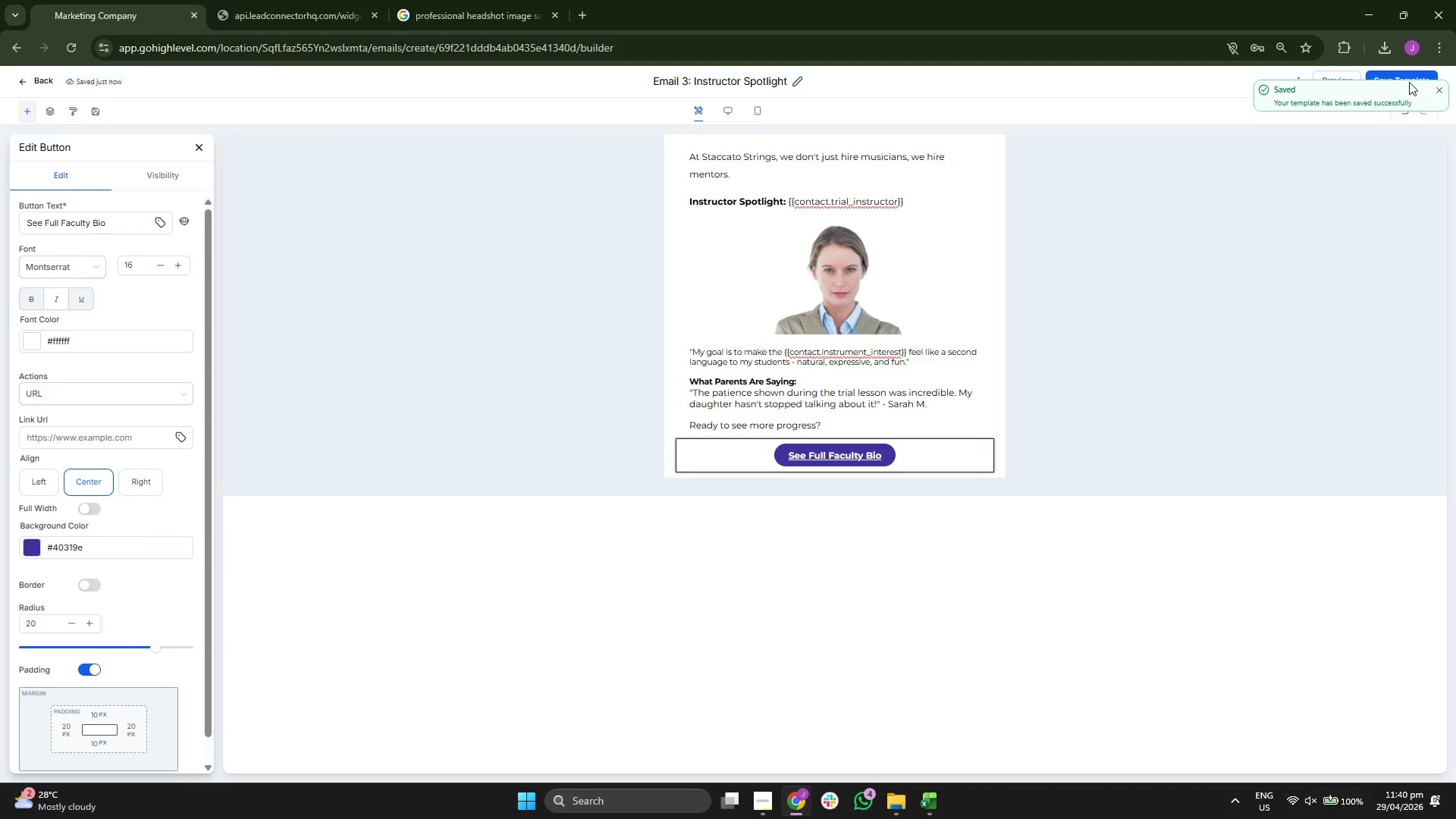 
double_click([1440, 93])
 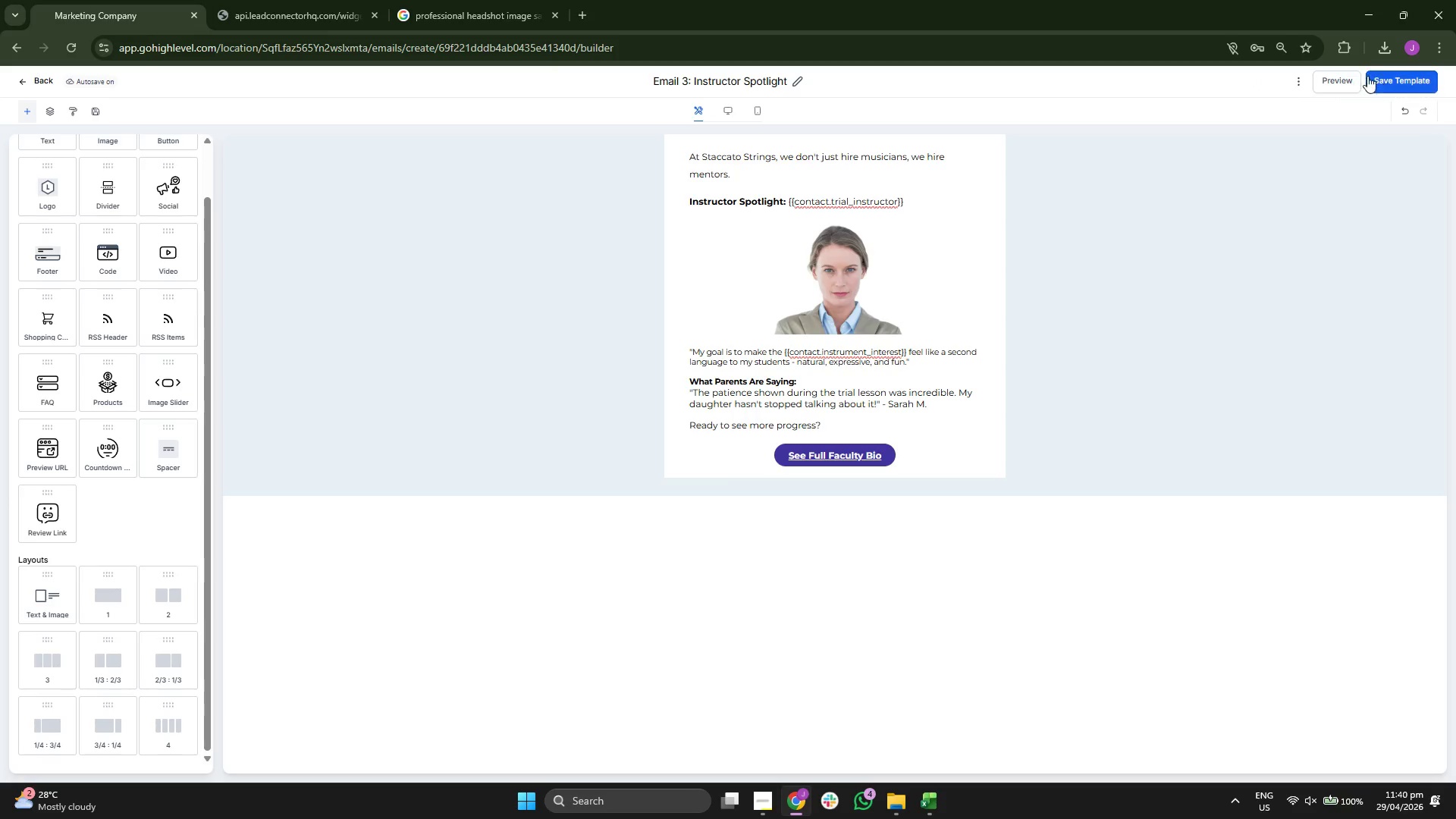 
mouse_move([1341, 81])
 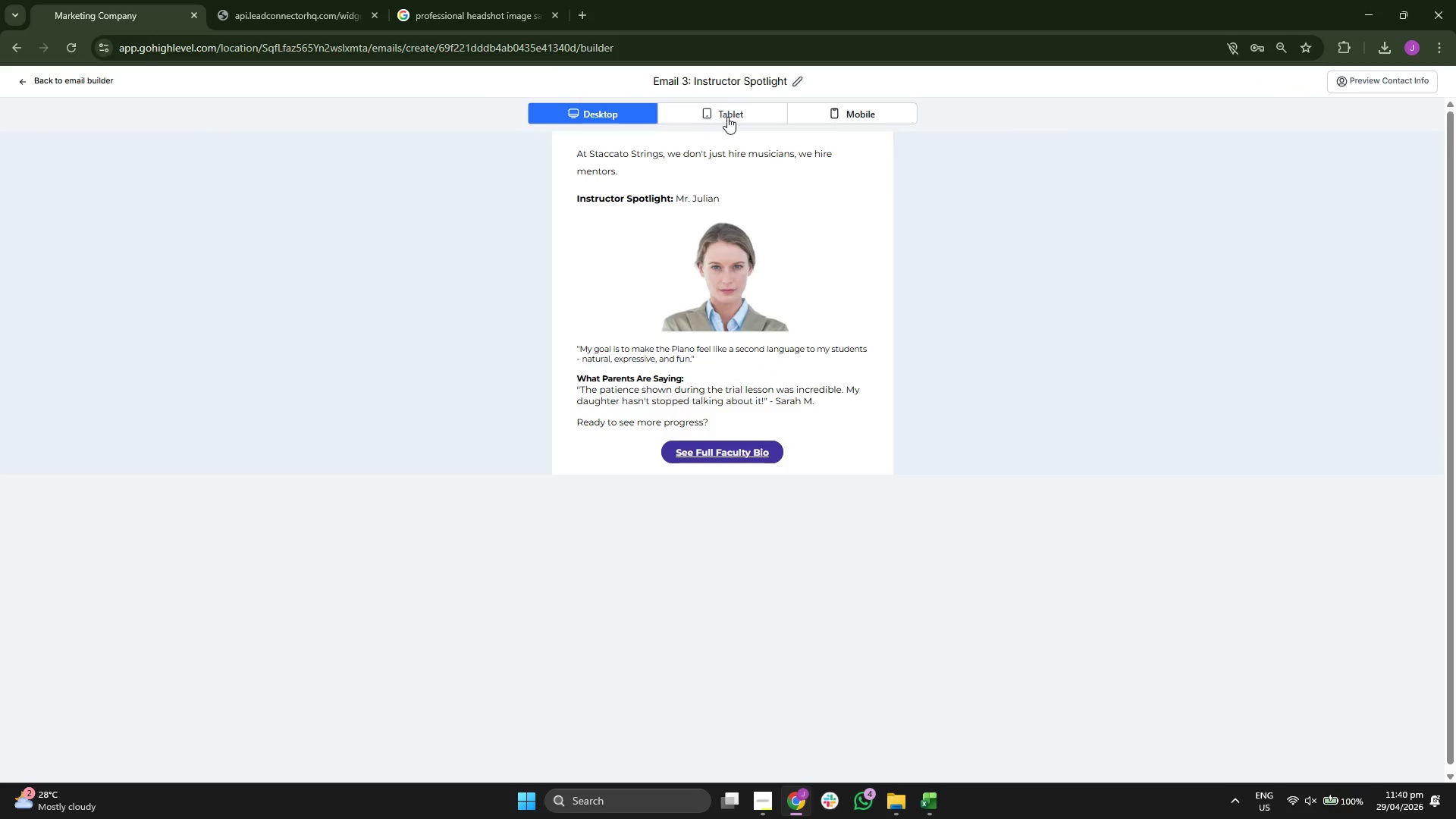 
wait(7.46)
 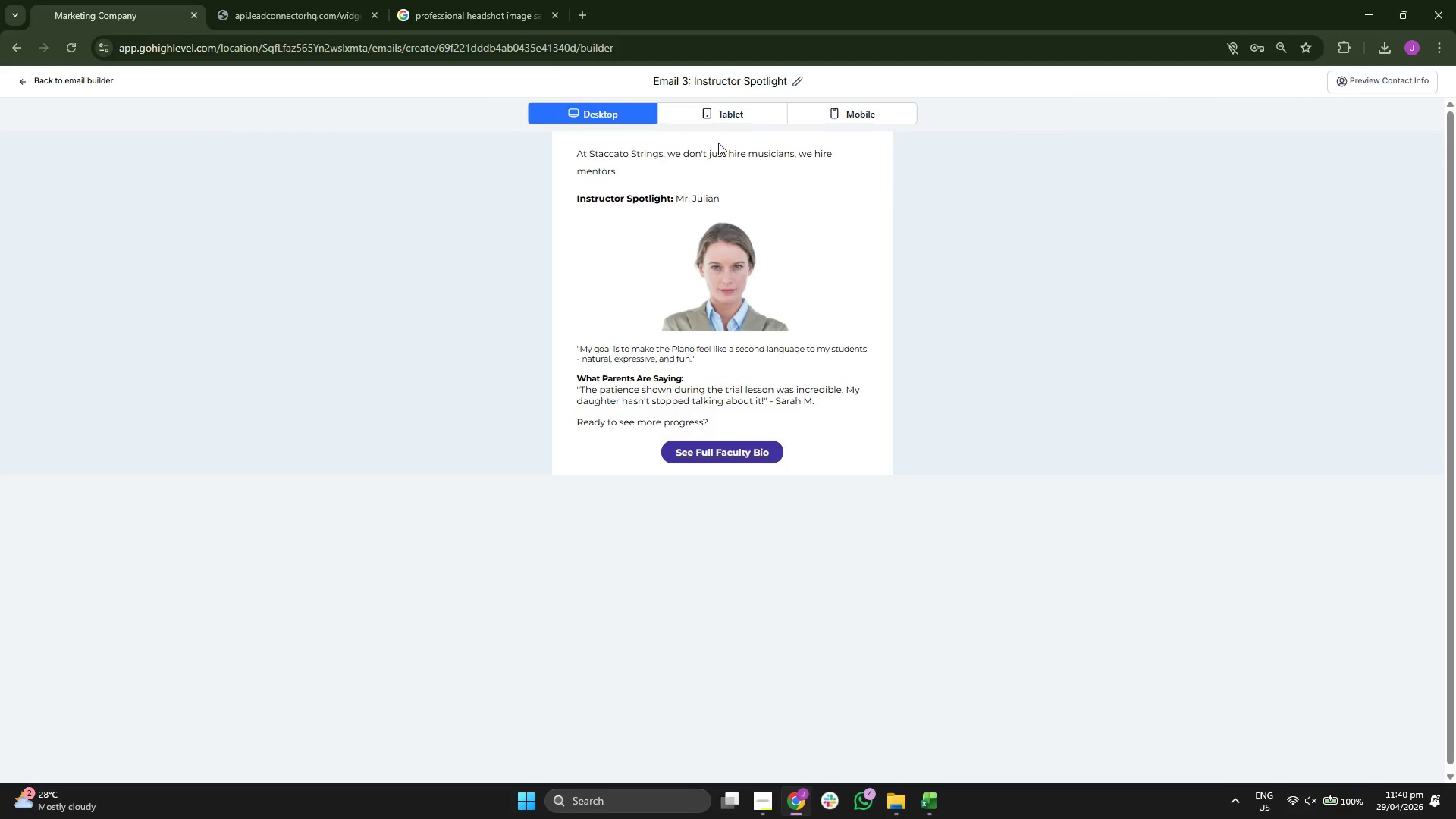 
left_click([727, 117])
 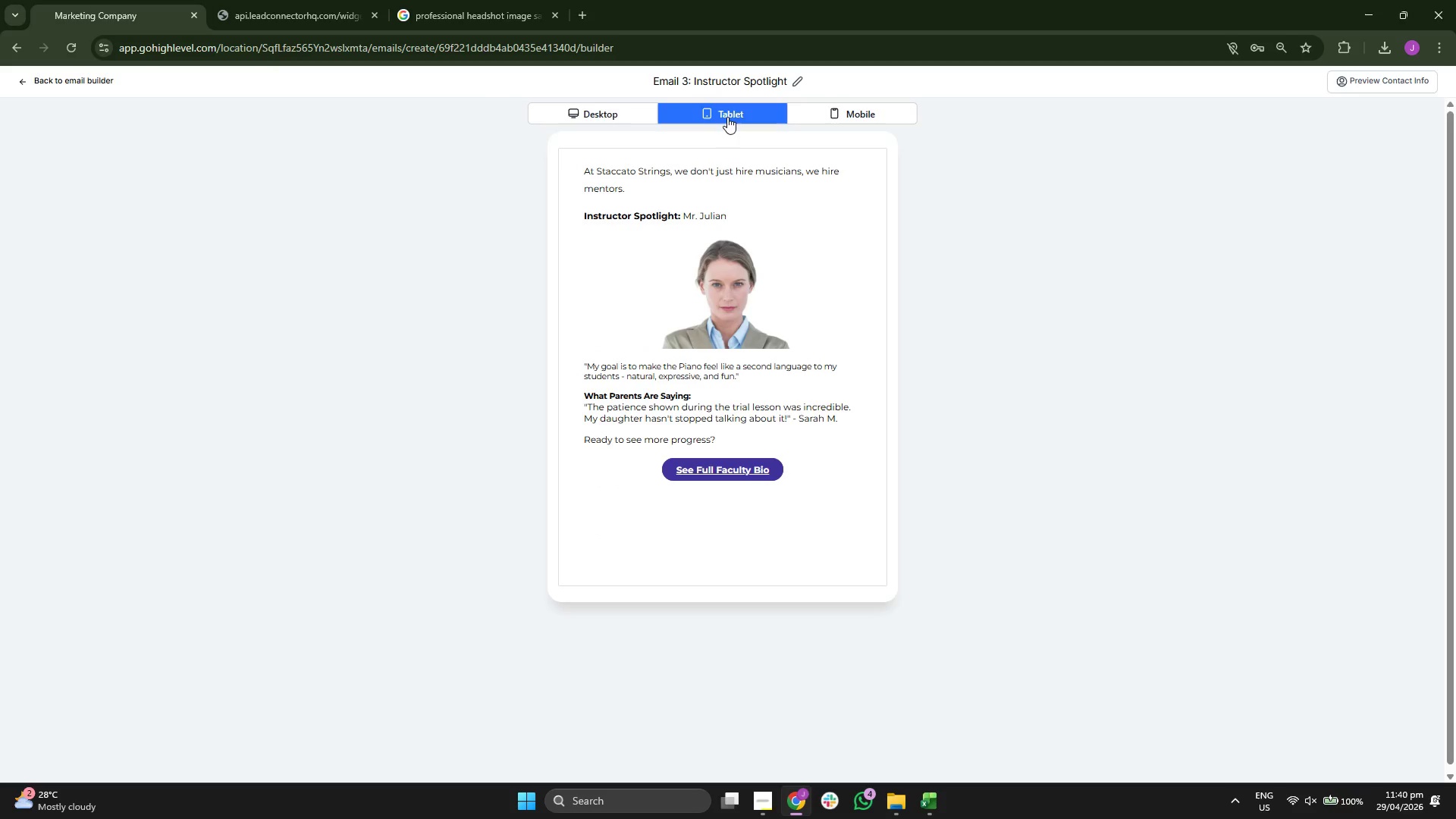 
left_click([598, 111])
 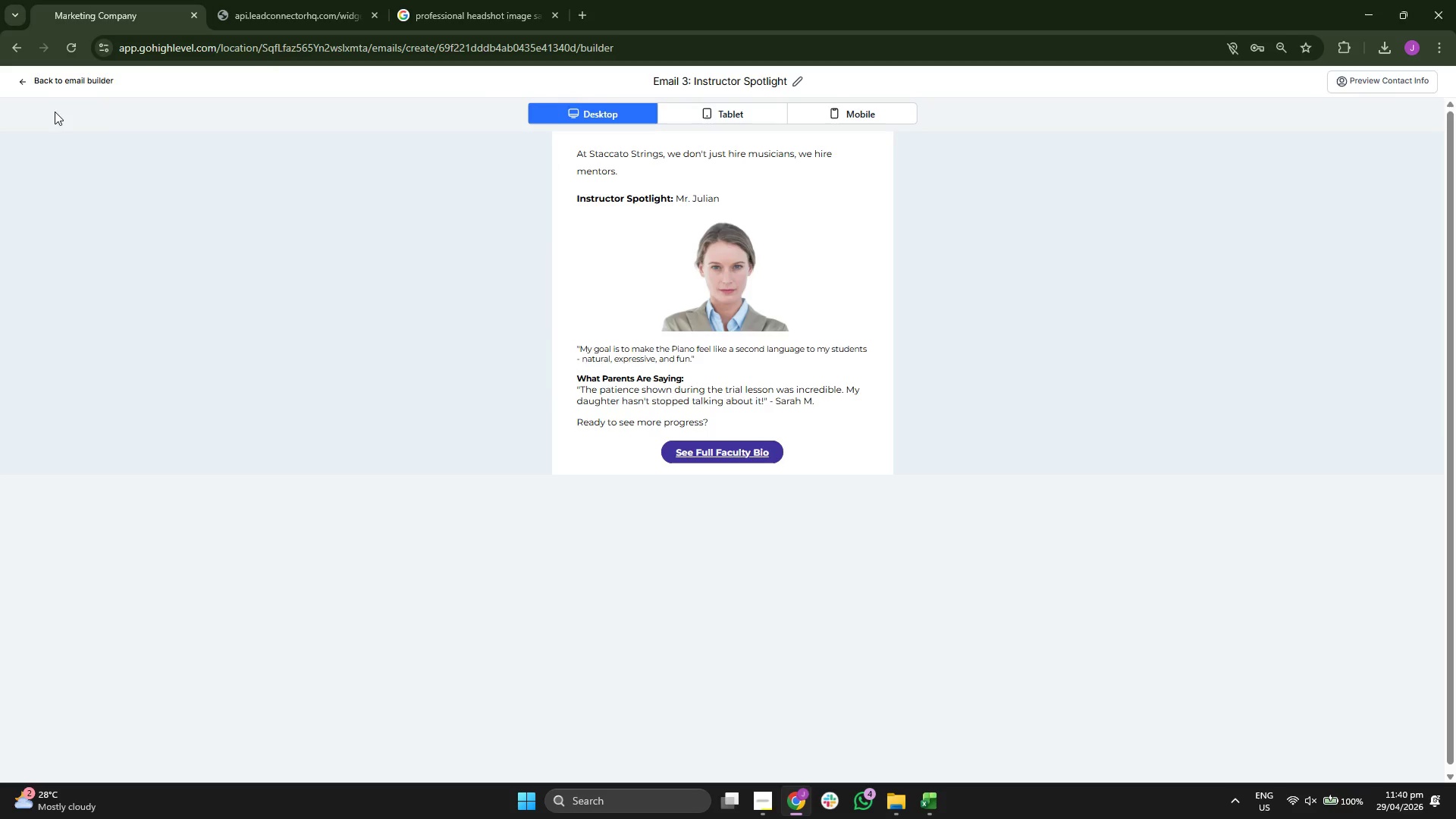 
left_click([67, 85])
 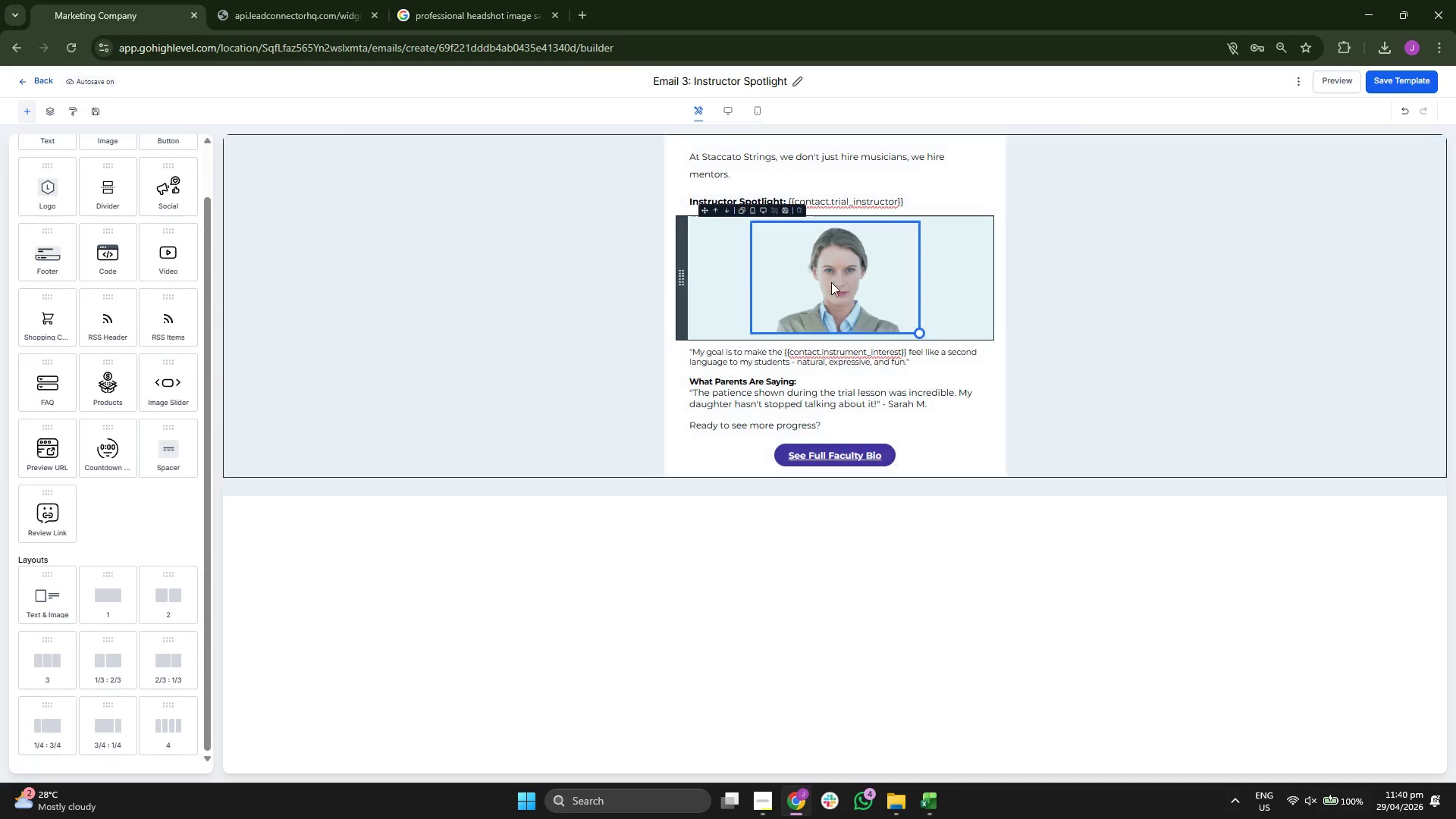 
left_click([887, 293])
 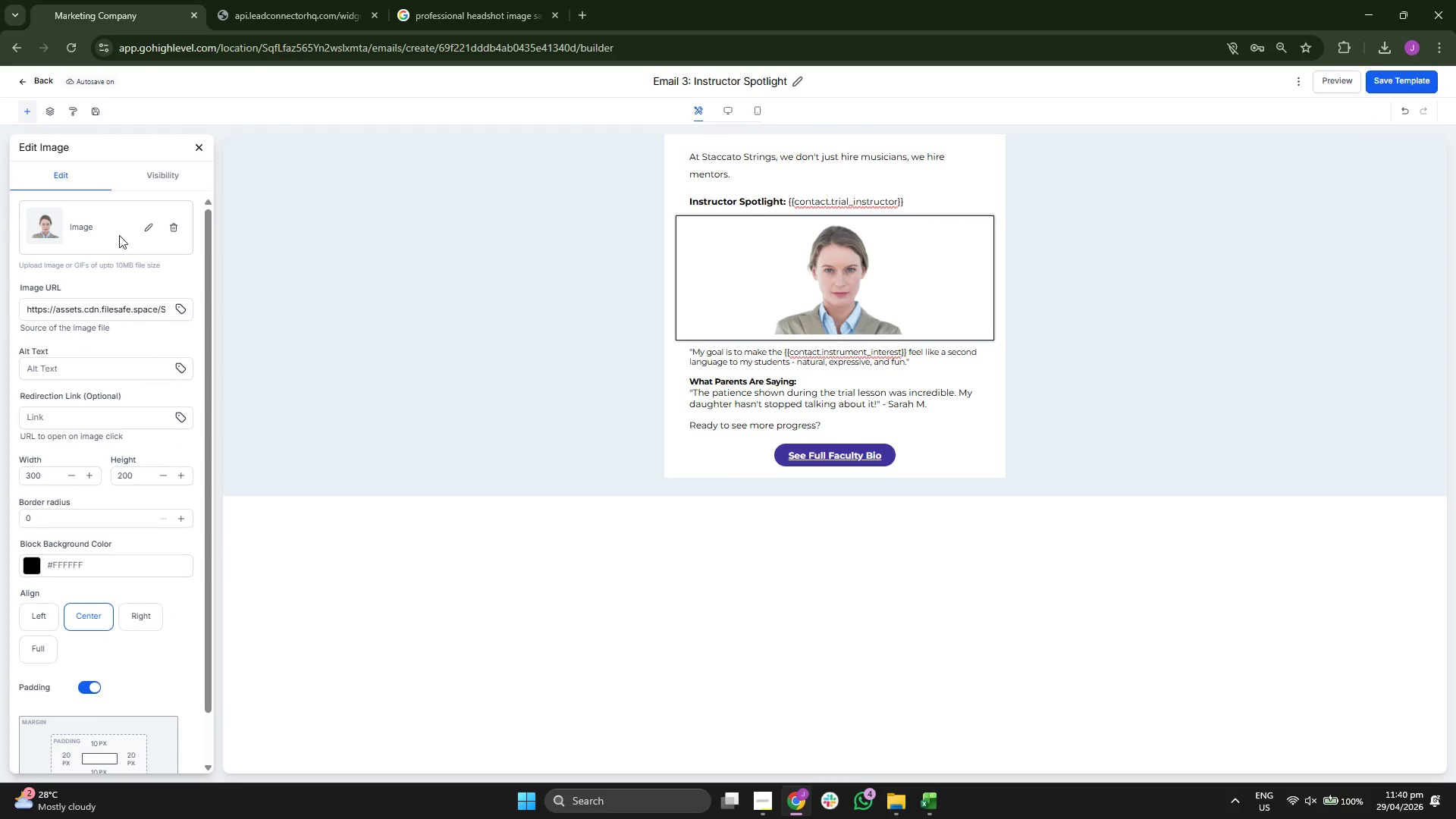 
left_click([149, 228])